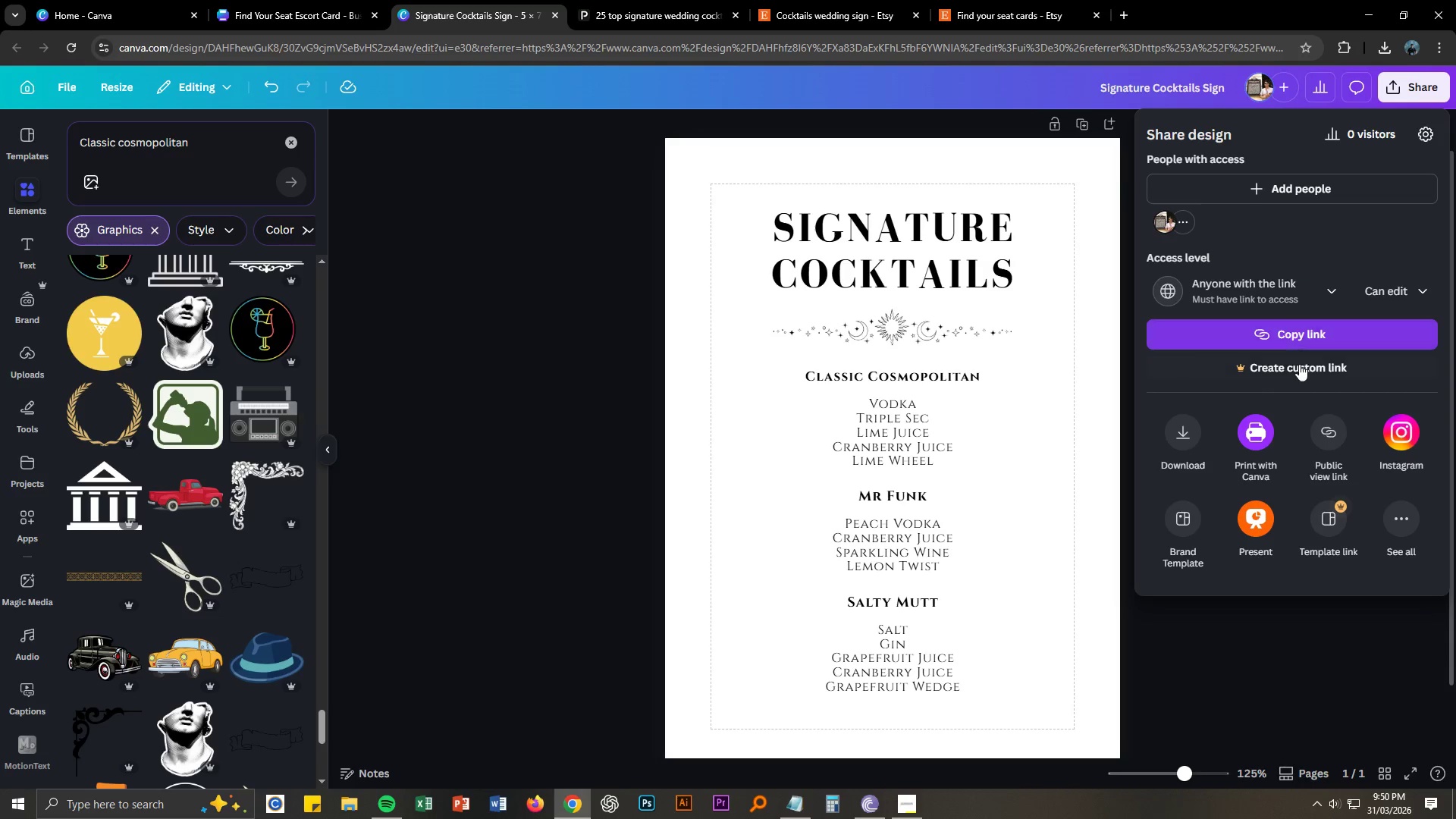 
left_click([1298, 330])
 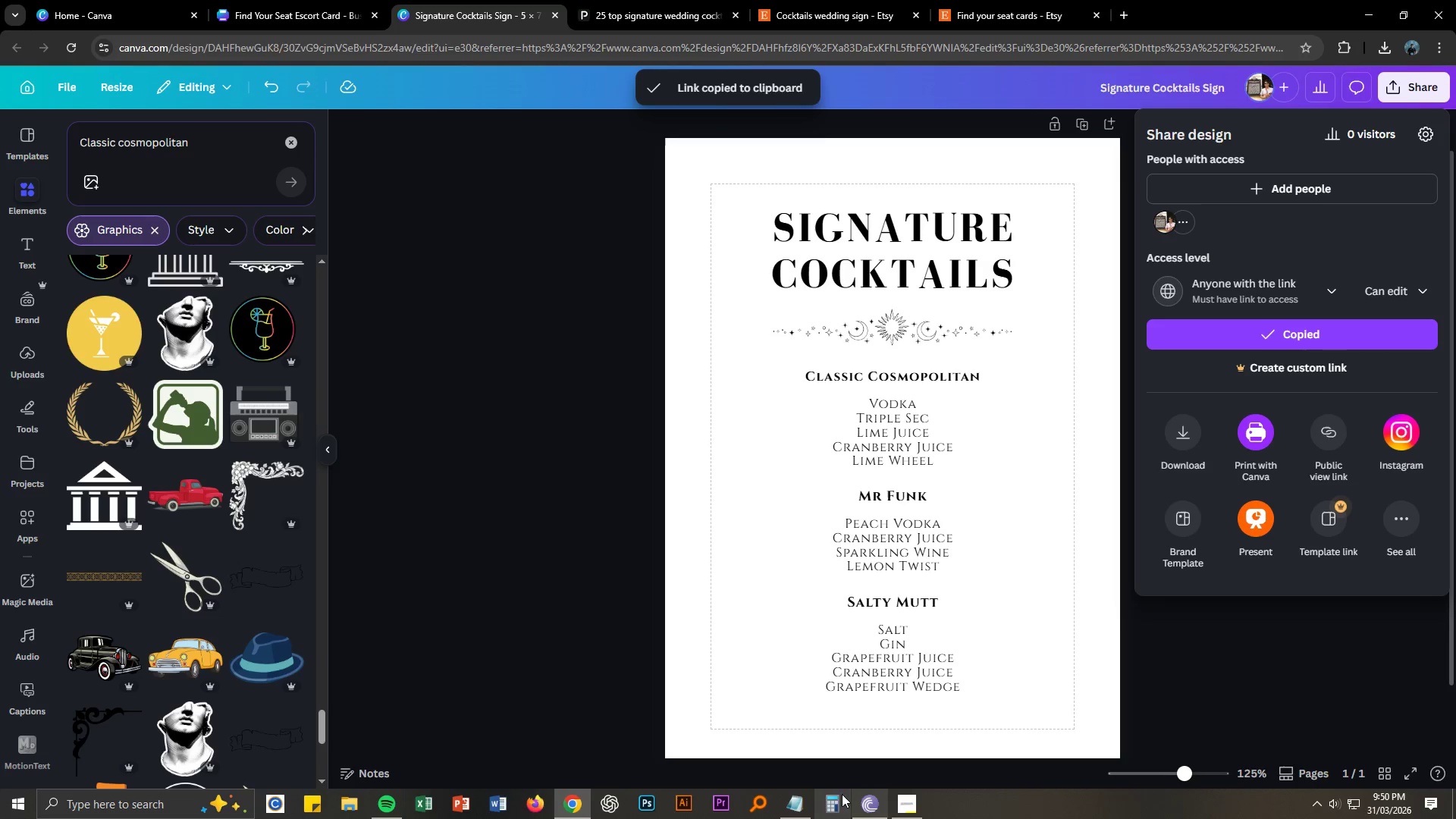 
left_click([802, 808])
 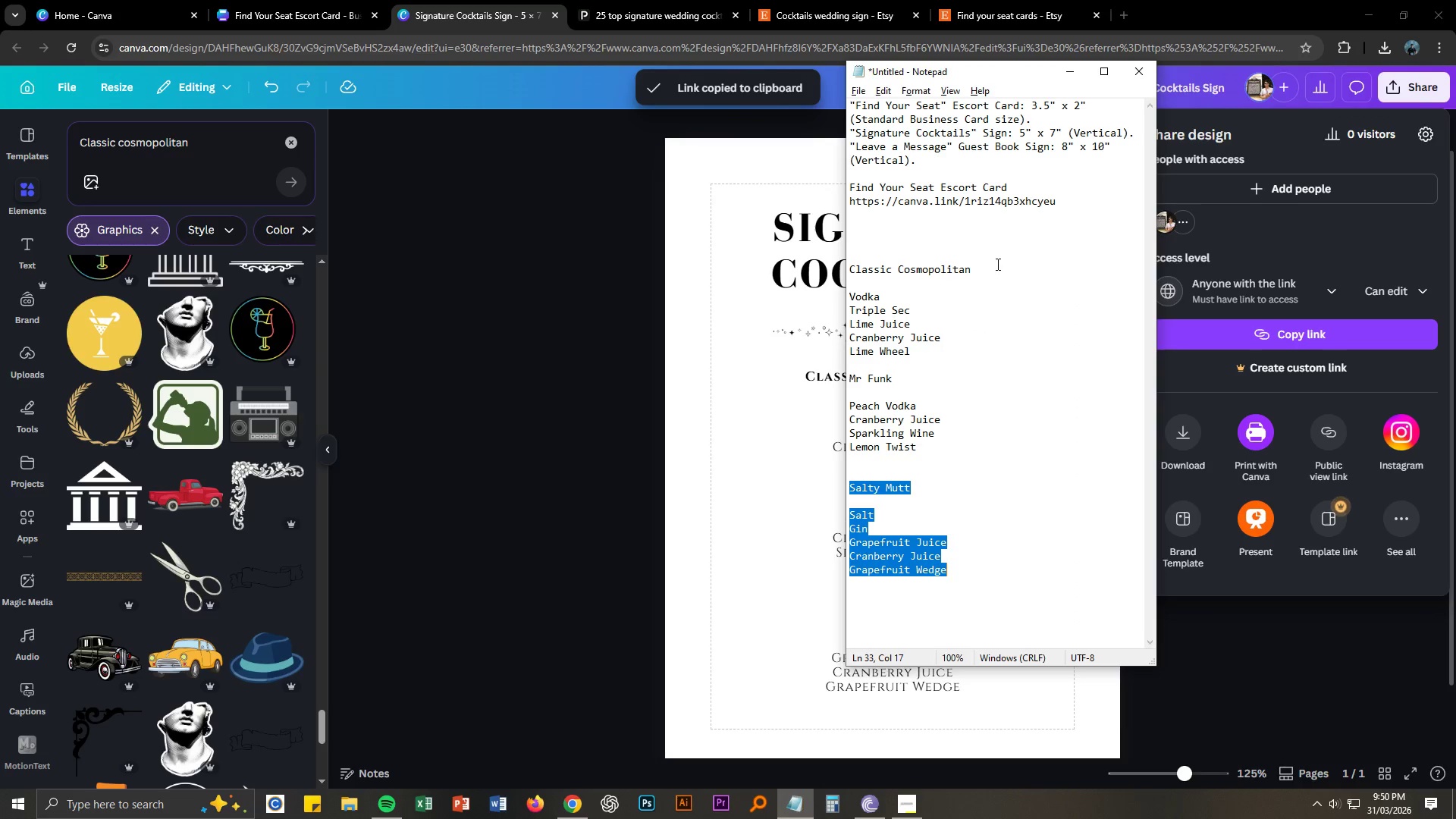 
left_click([1074, 203])
 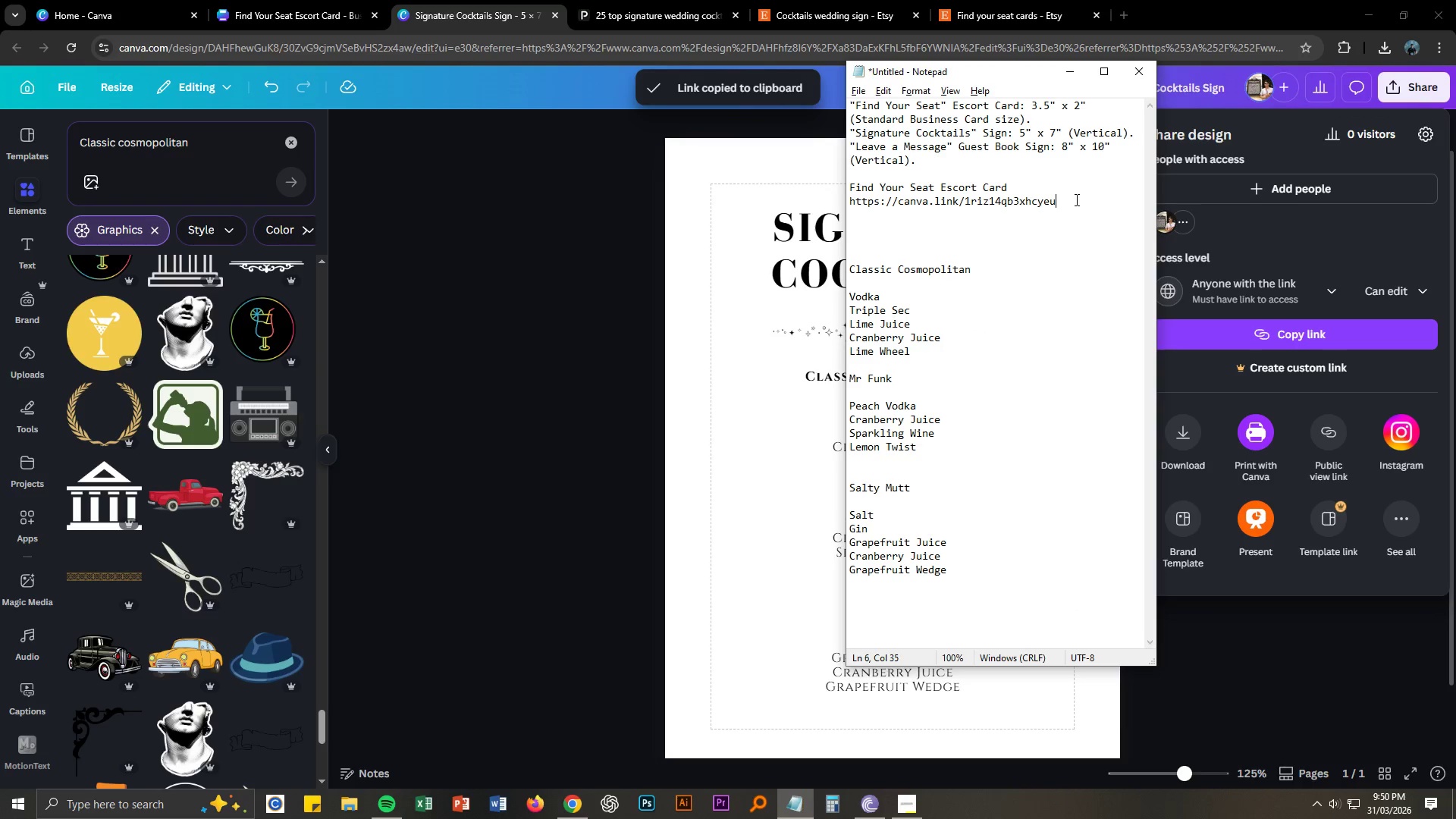 
key(Enter)
 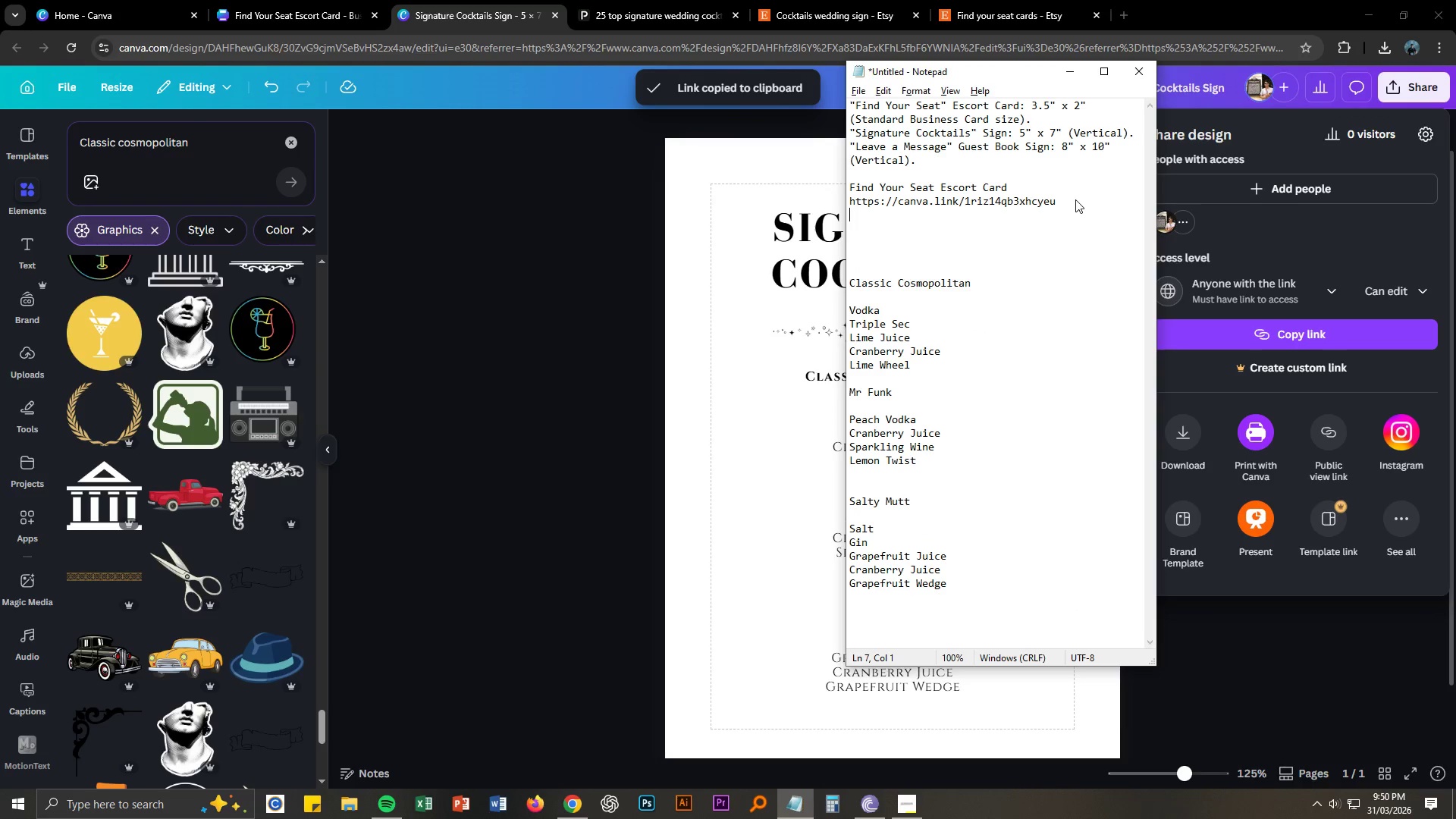 
key(Enter)
 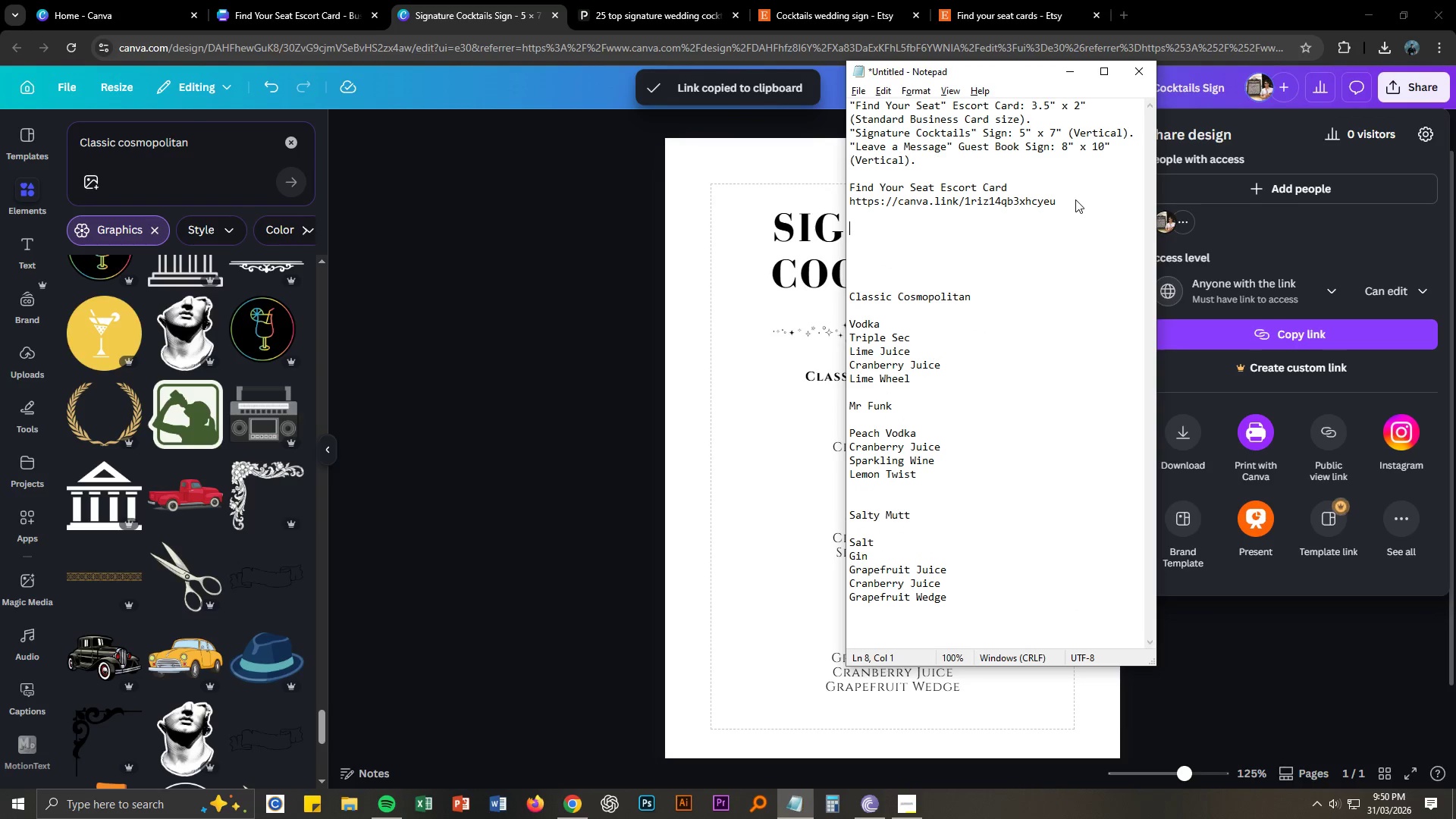 
key(Control+ControlLeft)
 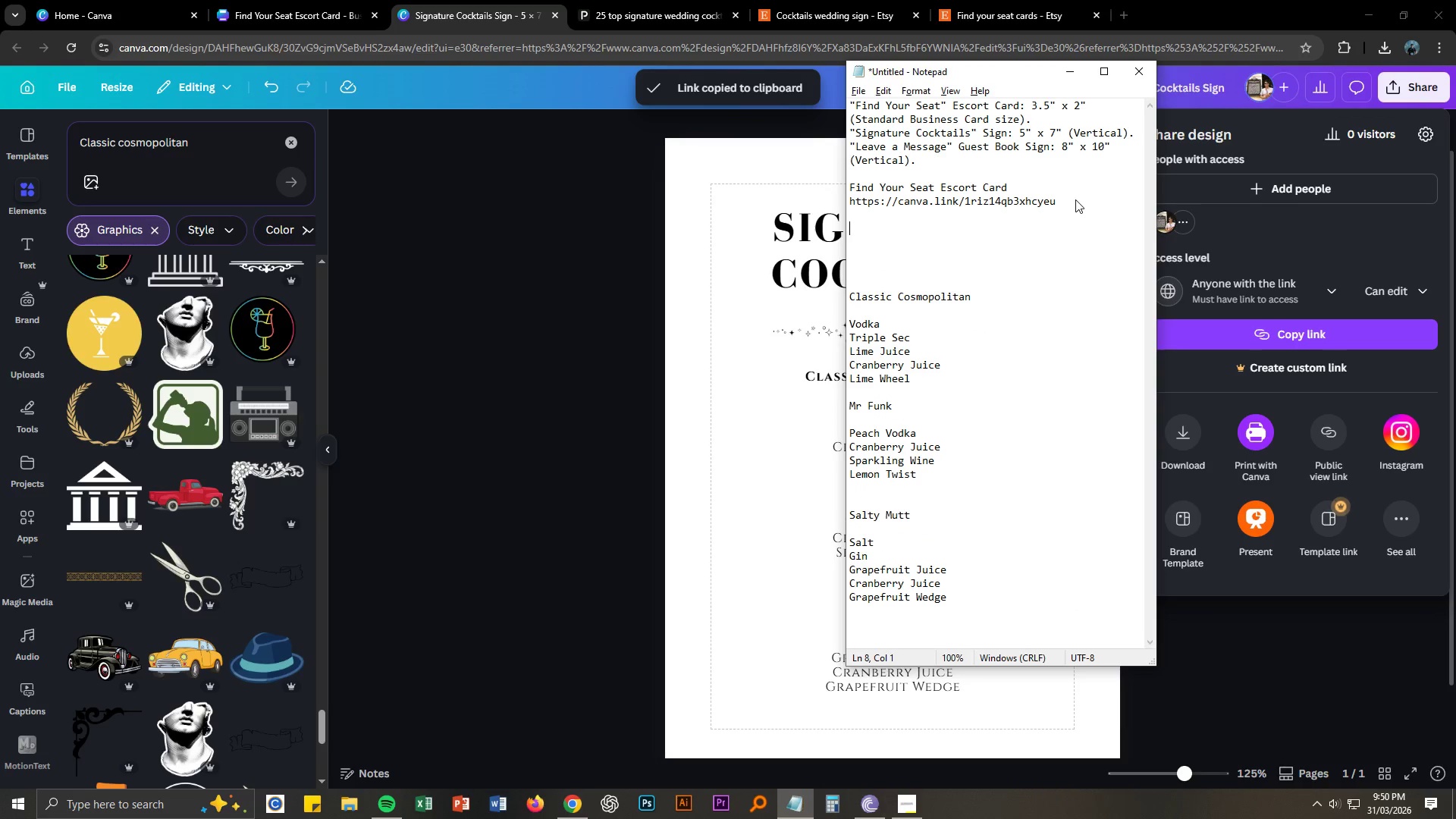 
key(Control+V)
 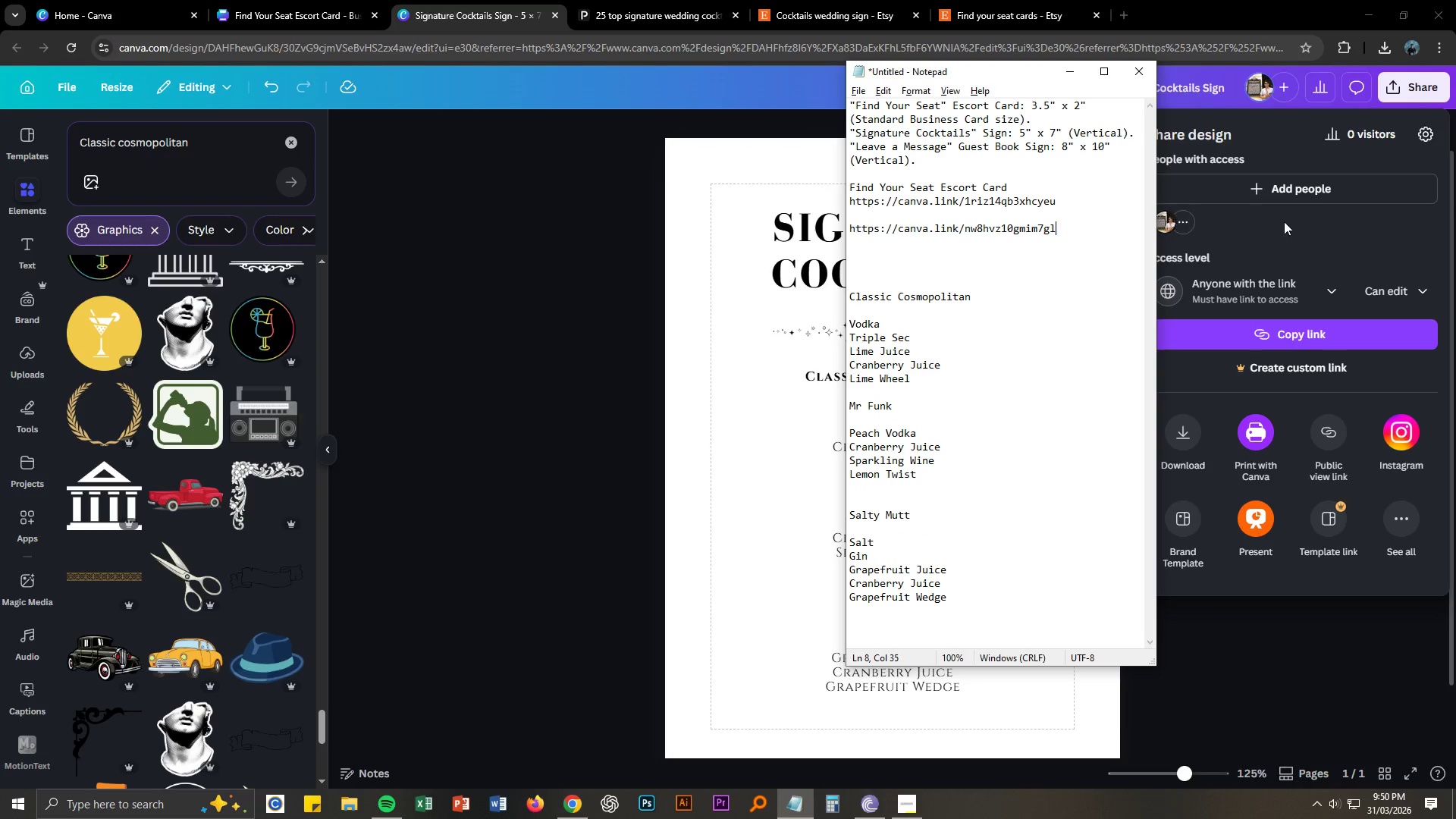 
left_click([1293, 227])
 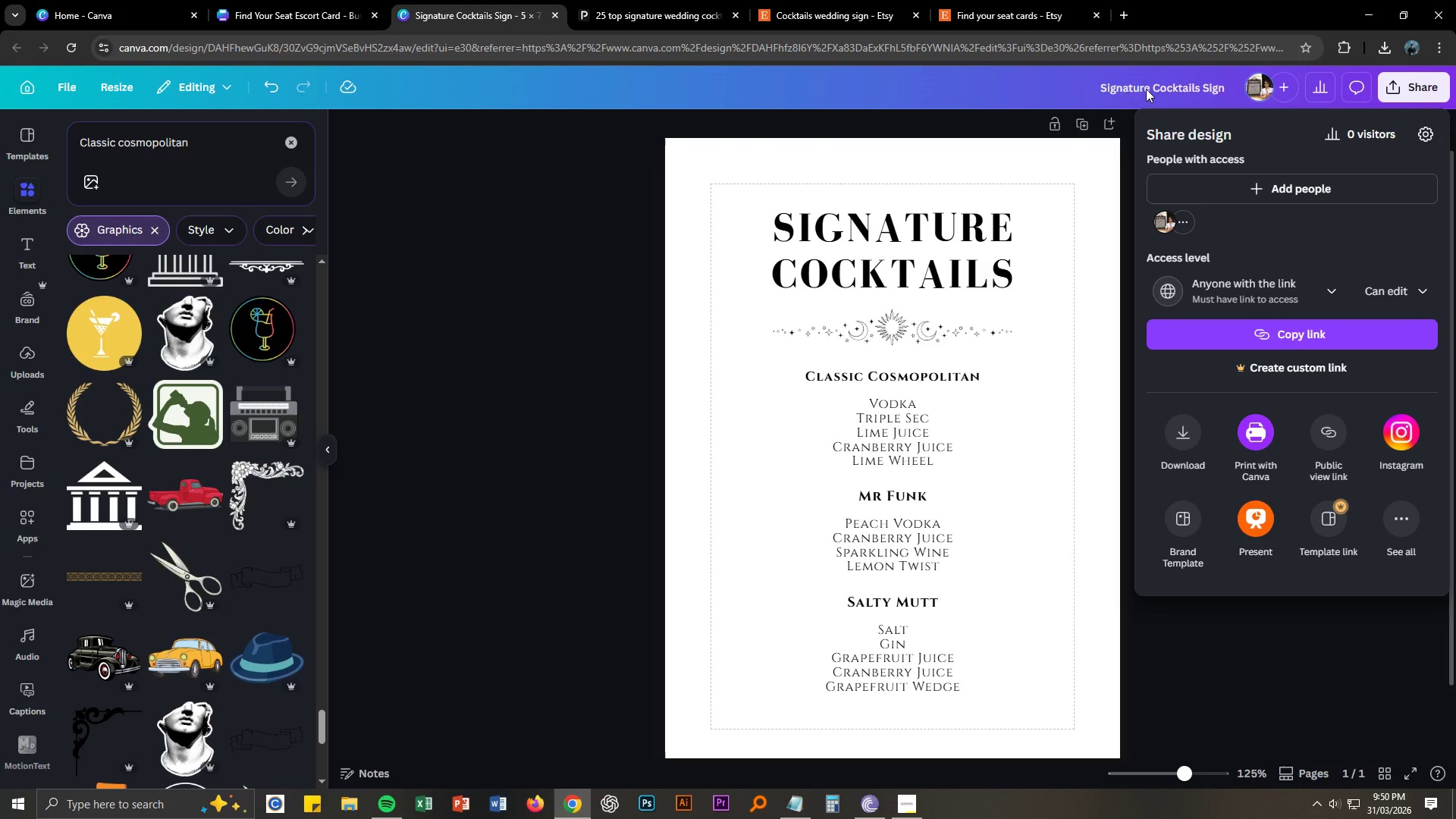 
wait(5.33)
 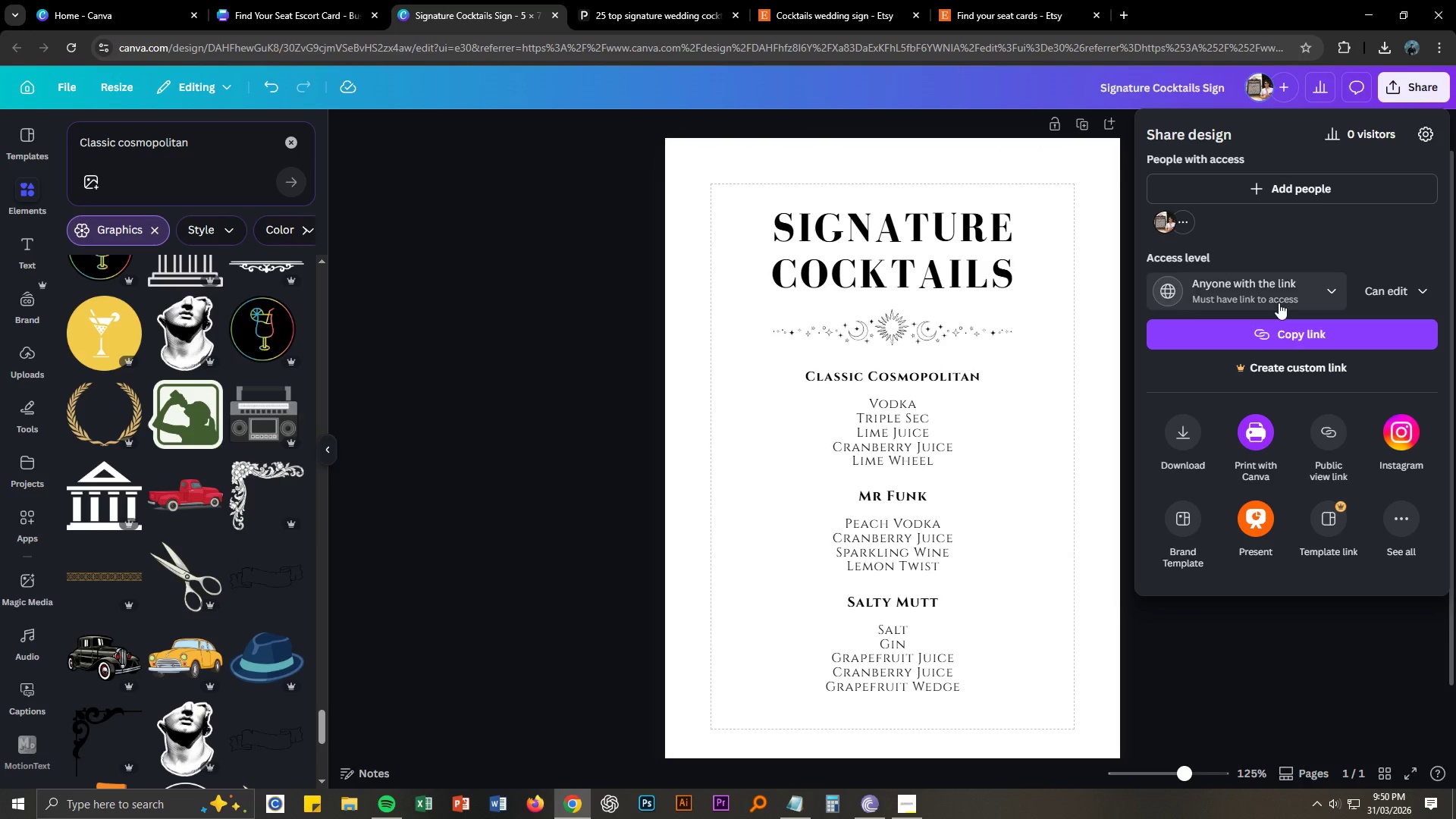 
double_click([1147, 88])
 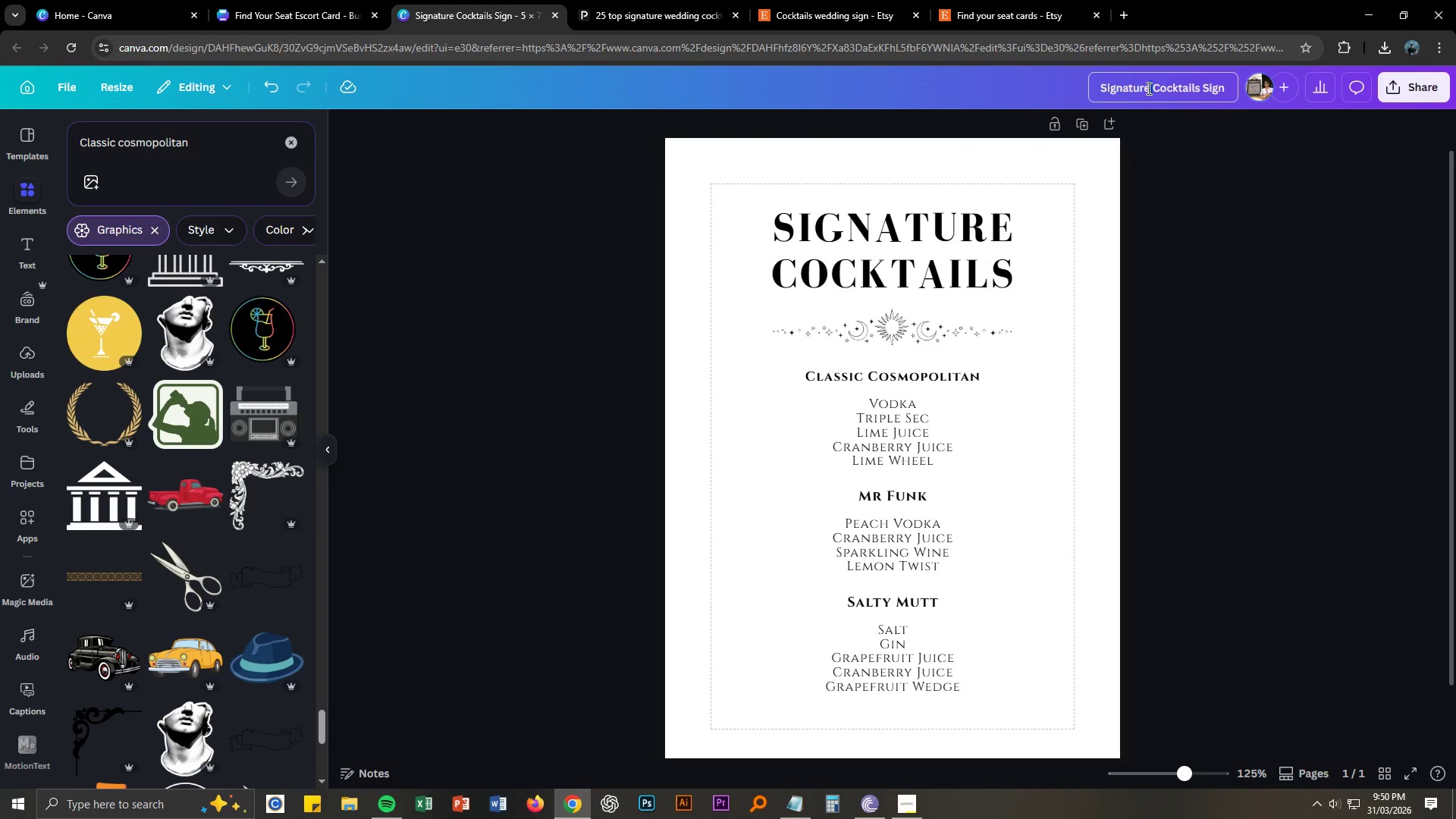 
key(Control+ControlLeft)
 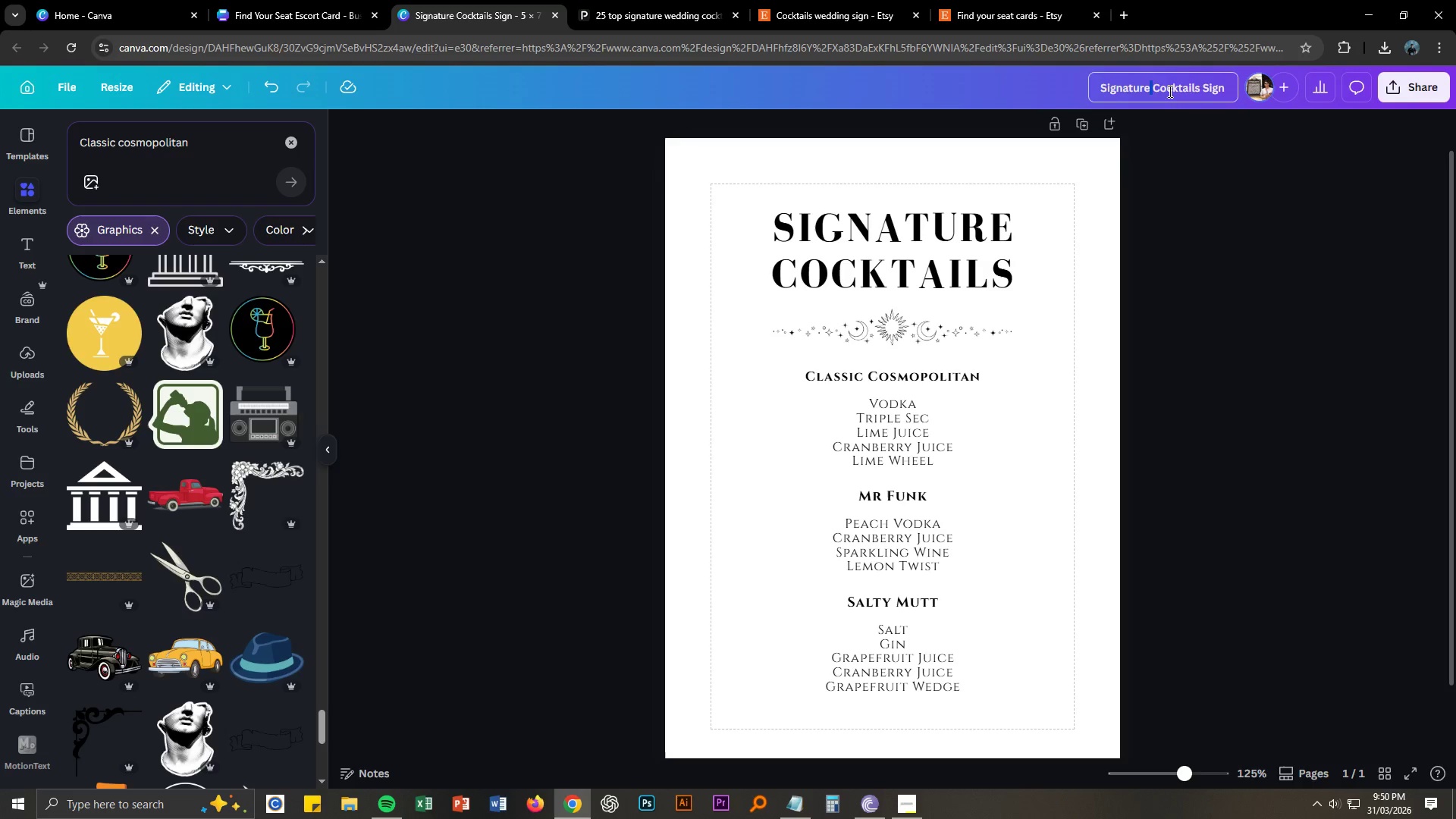 
key(Control+A)
 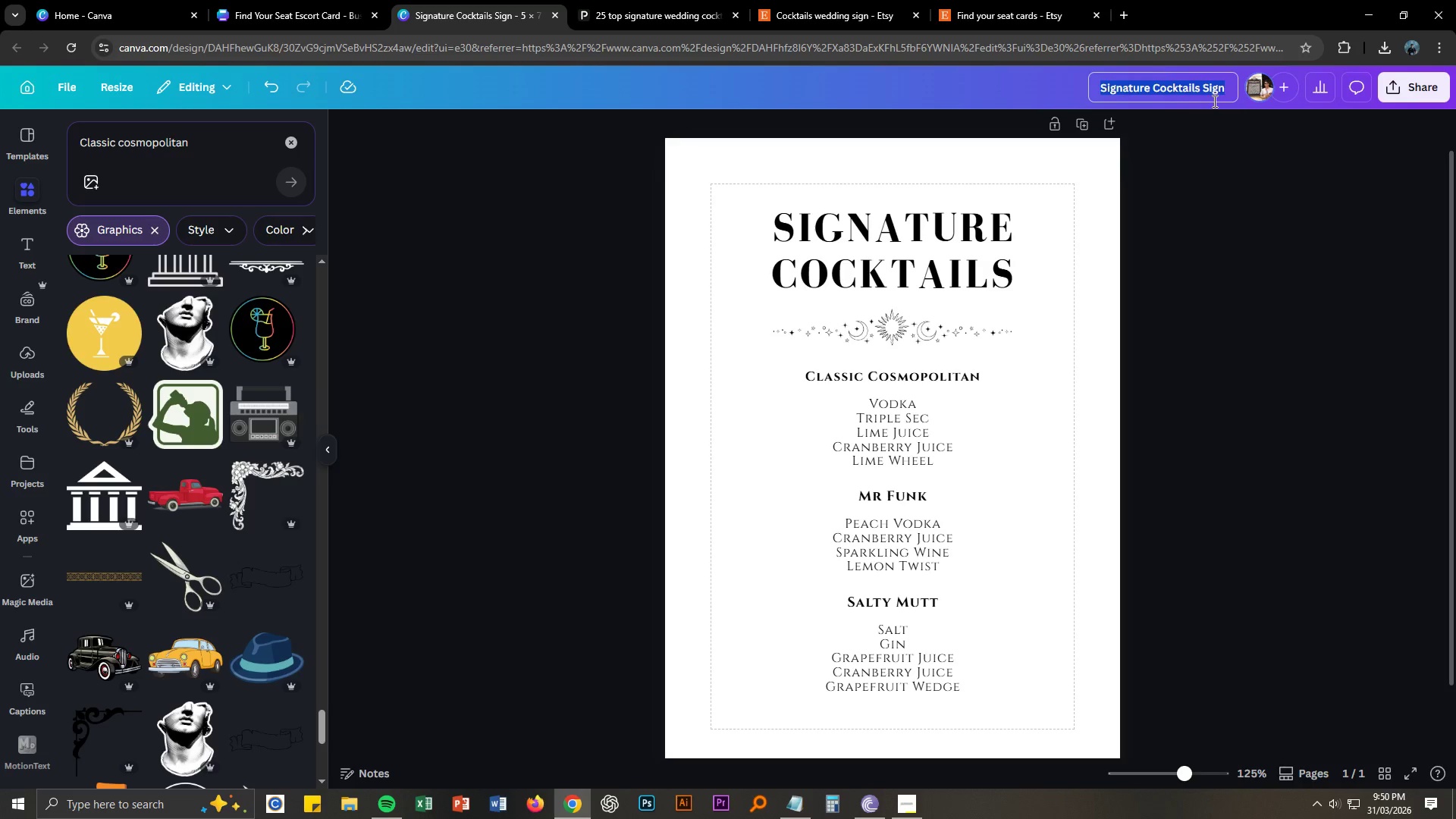 
key(Control+ControlLeft)
 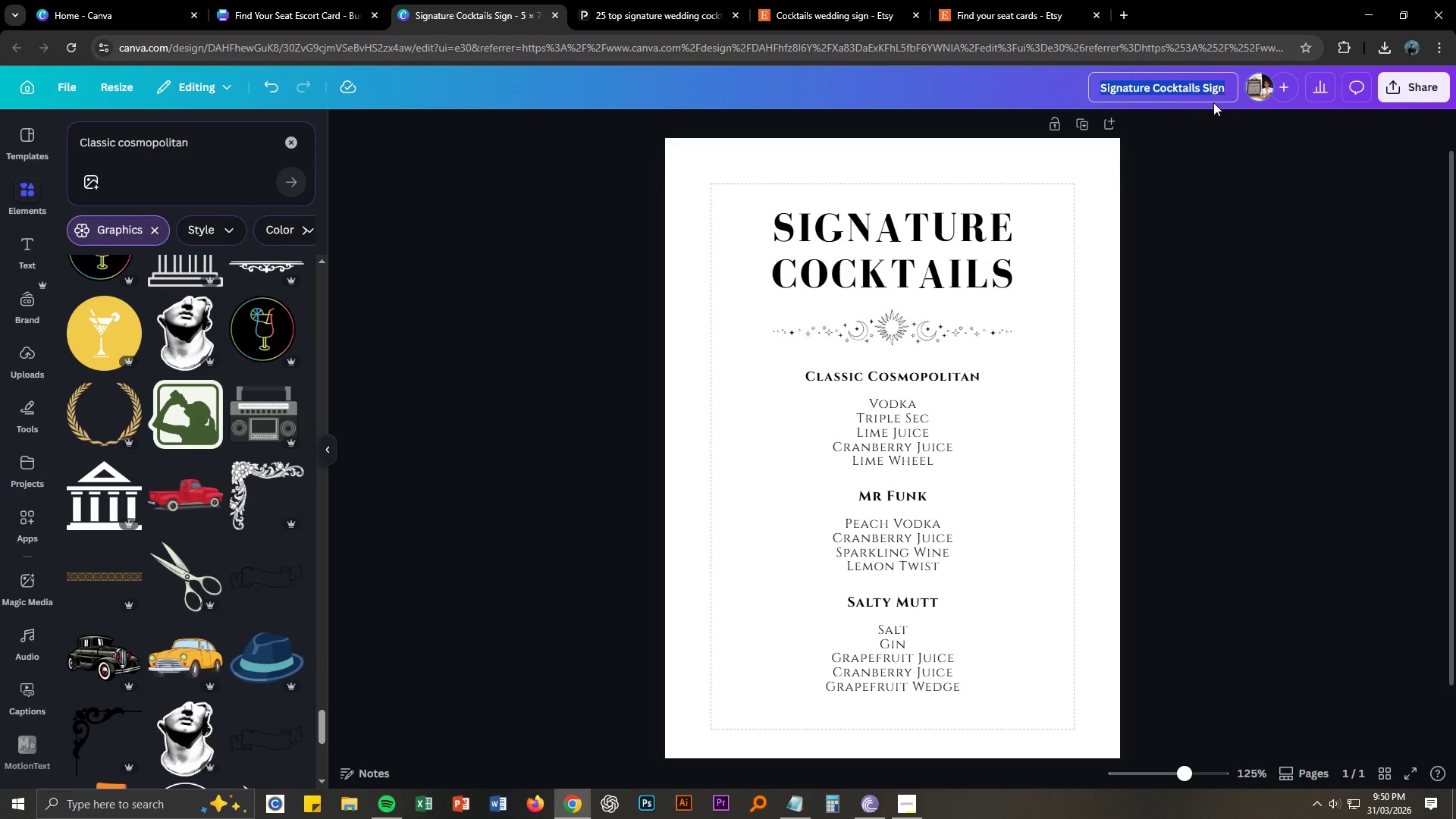 
key(Control+C)
 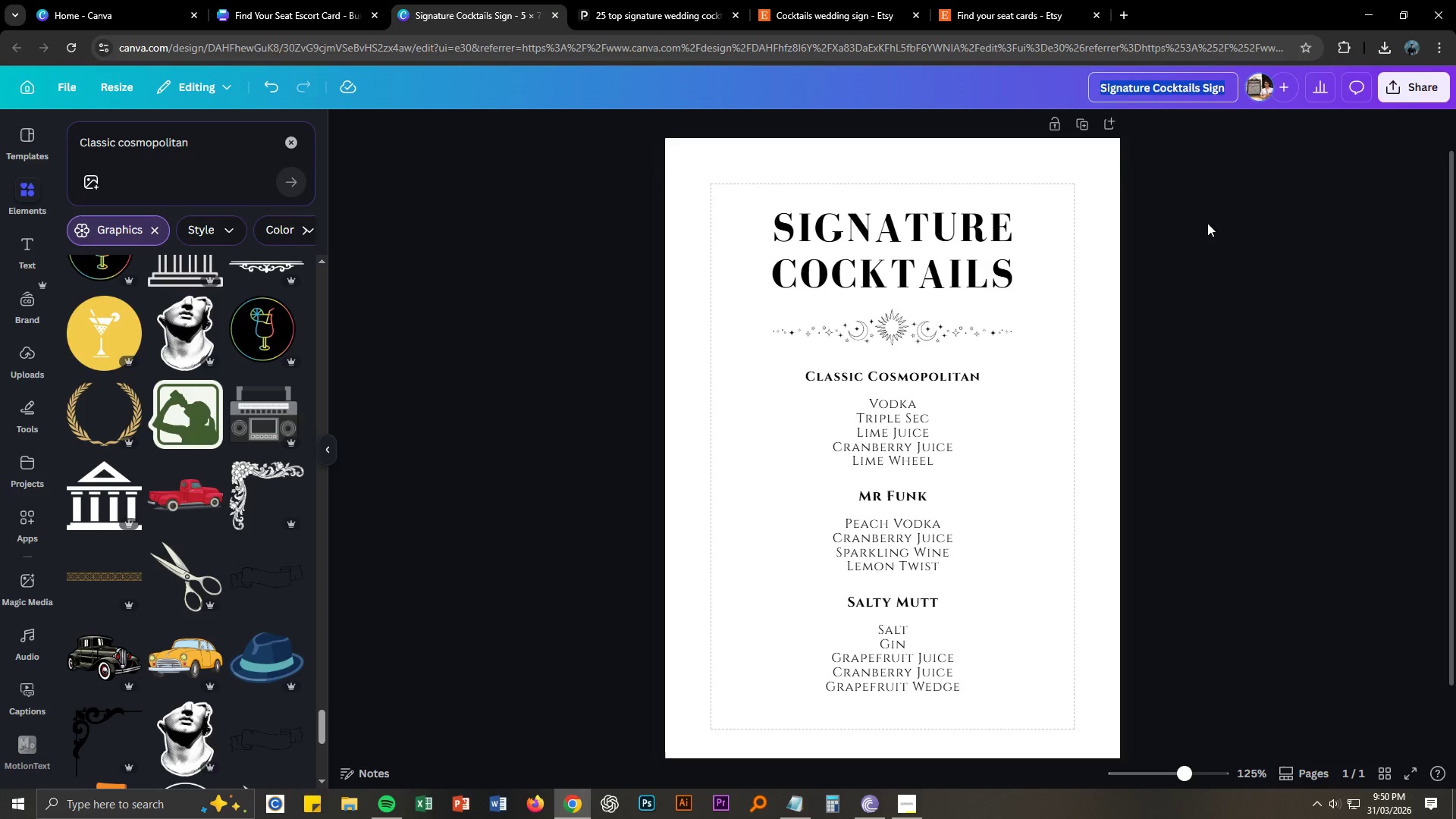 
key(Alt+AltLeft)
 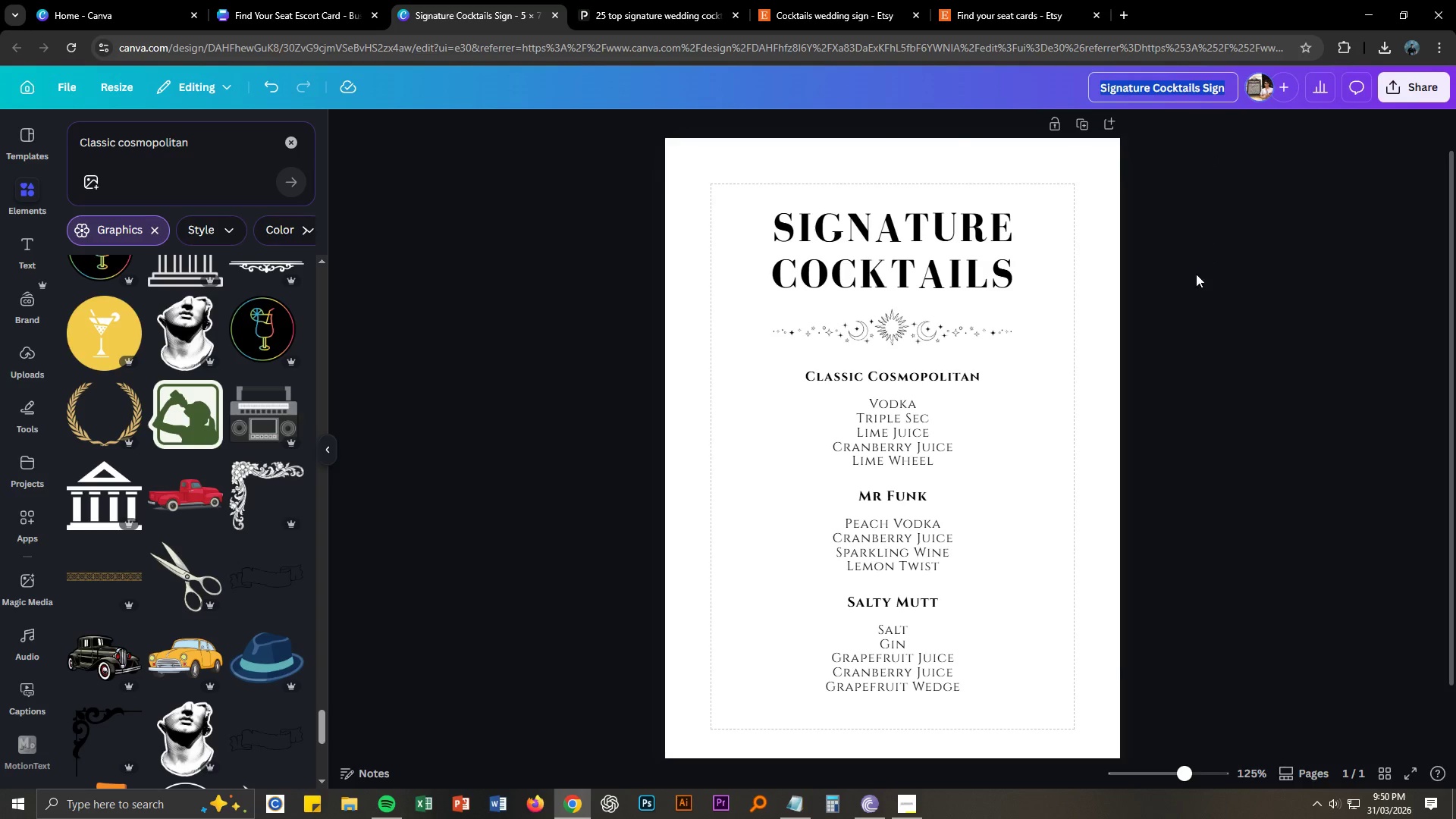 
key(Alt+Tab)
 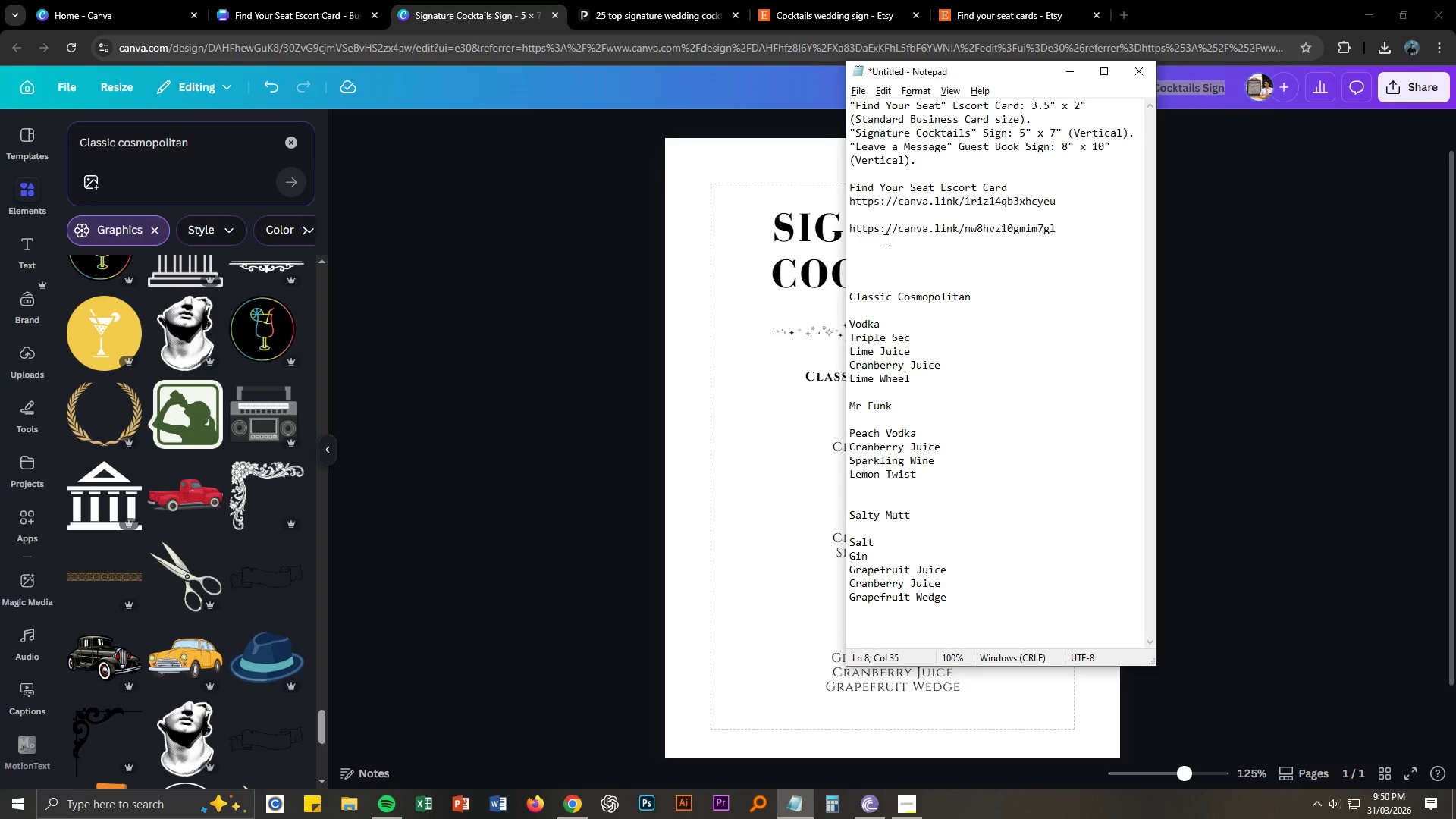 
left_click([880, 215])
 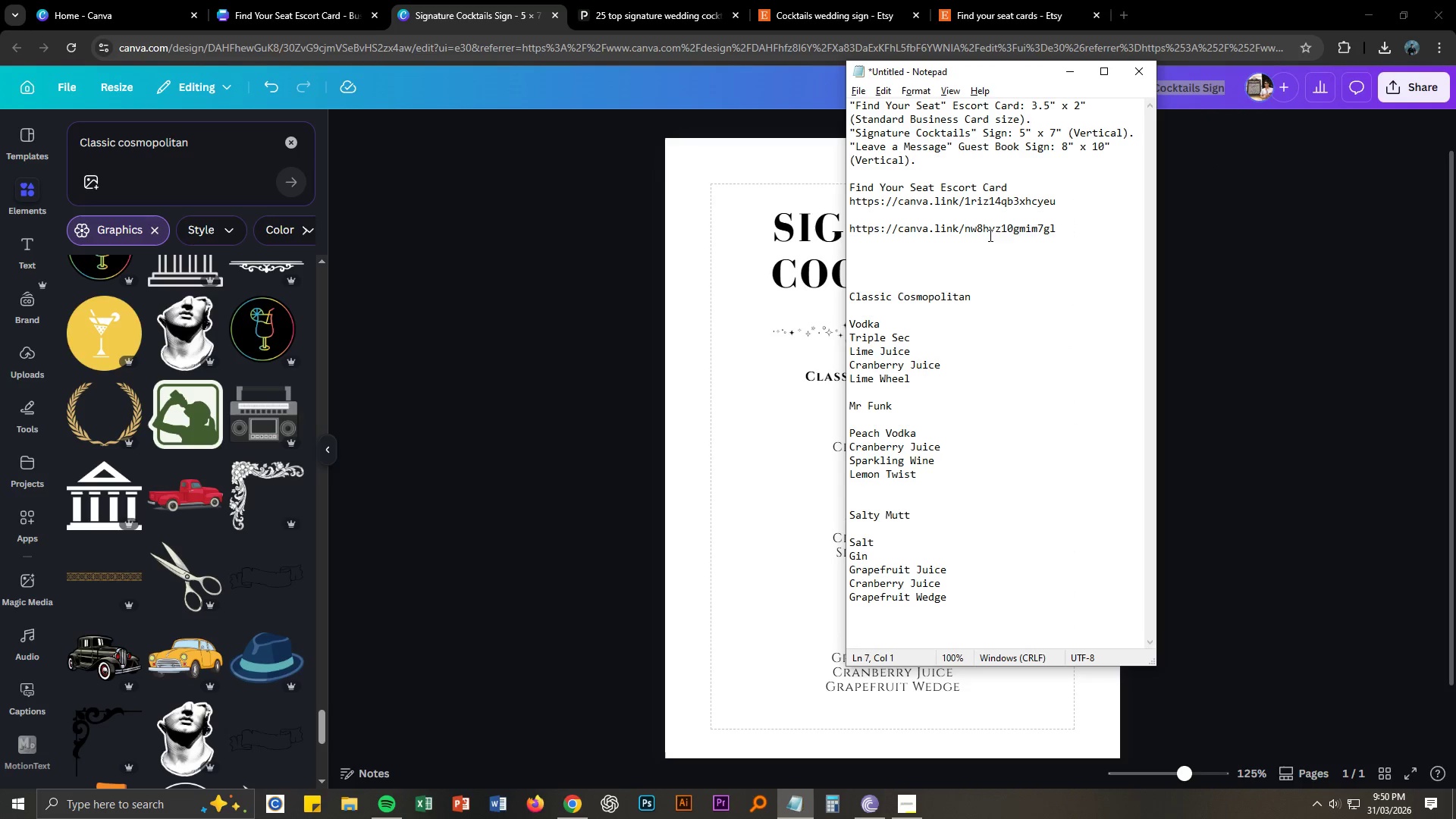 
key(Enter)
 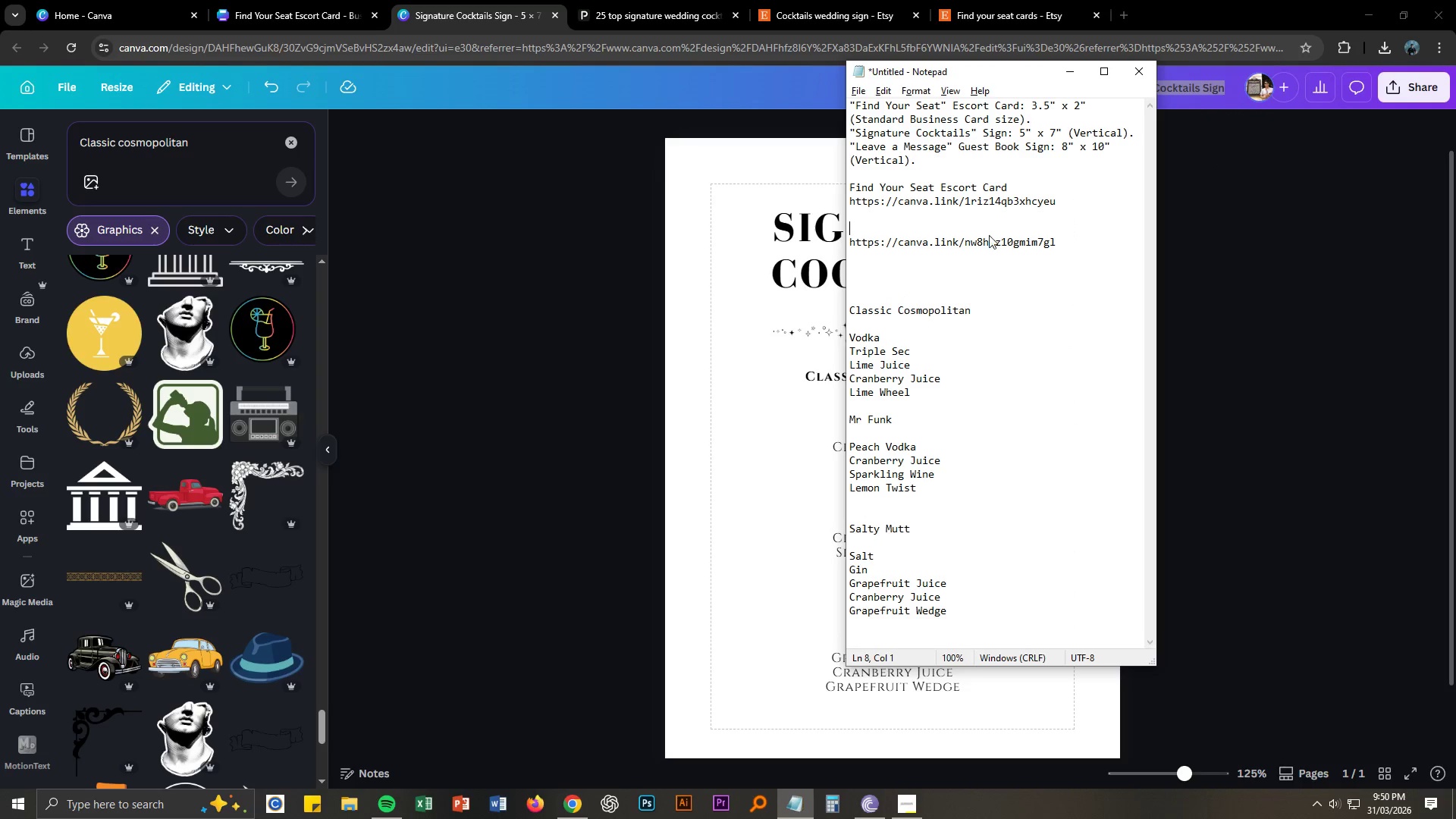 
key(Control+ControlLeft)
 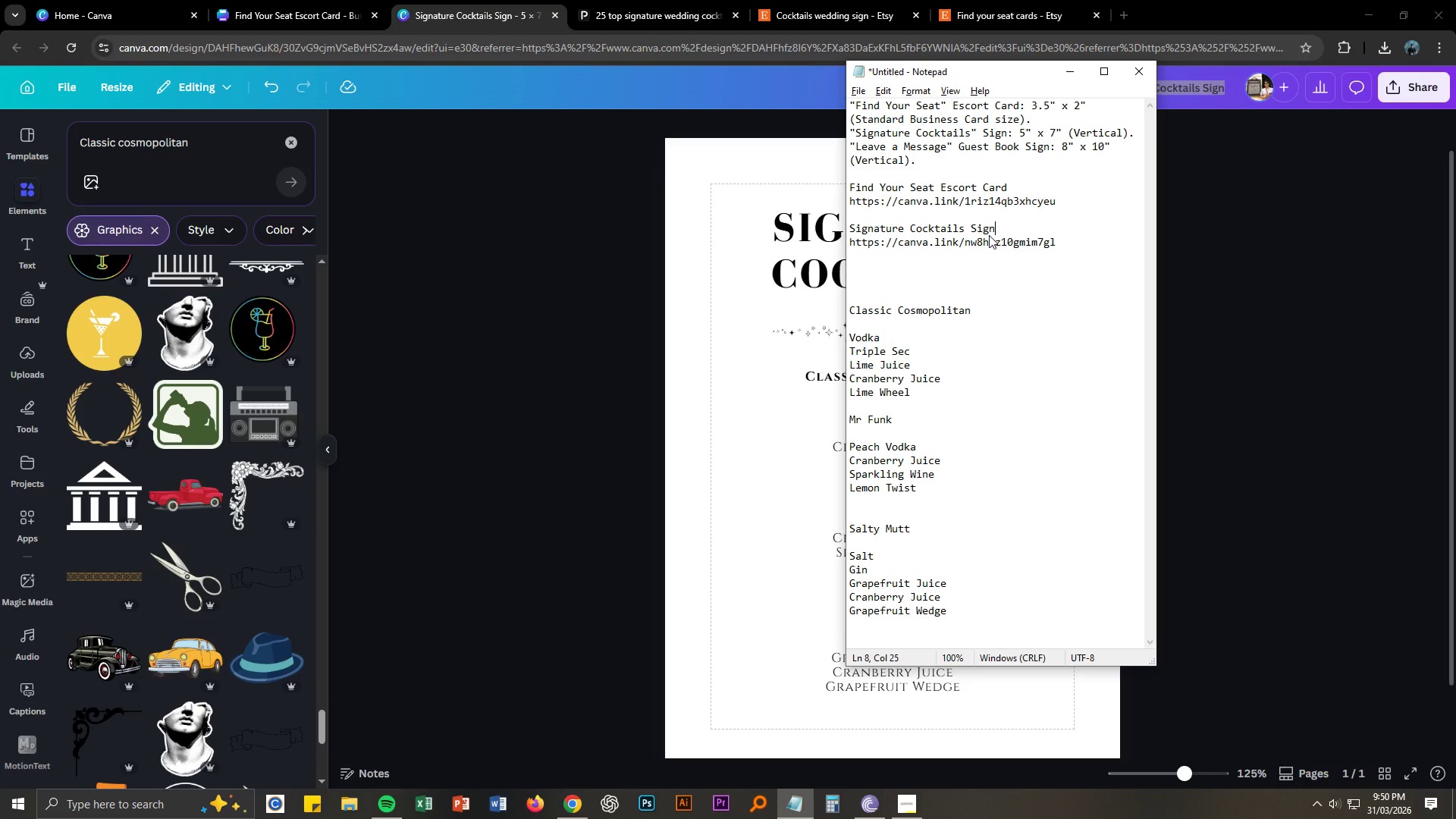 
key(Control+V)
 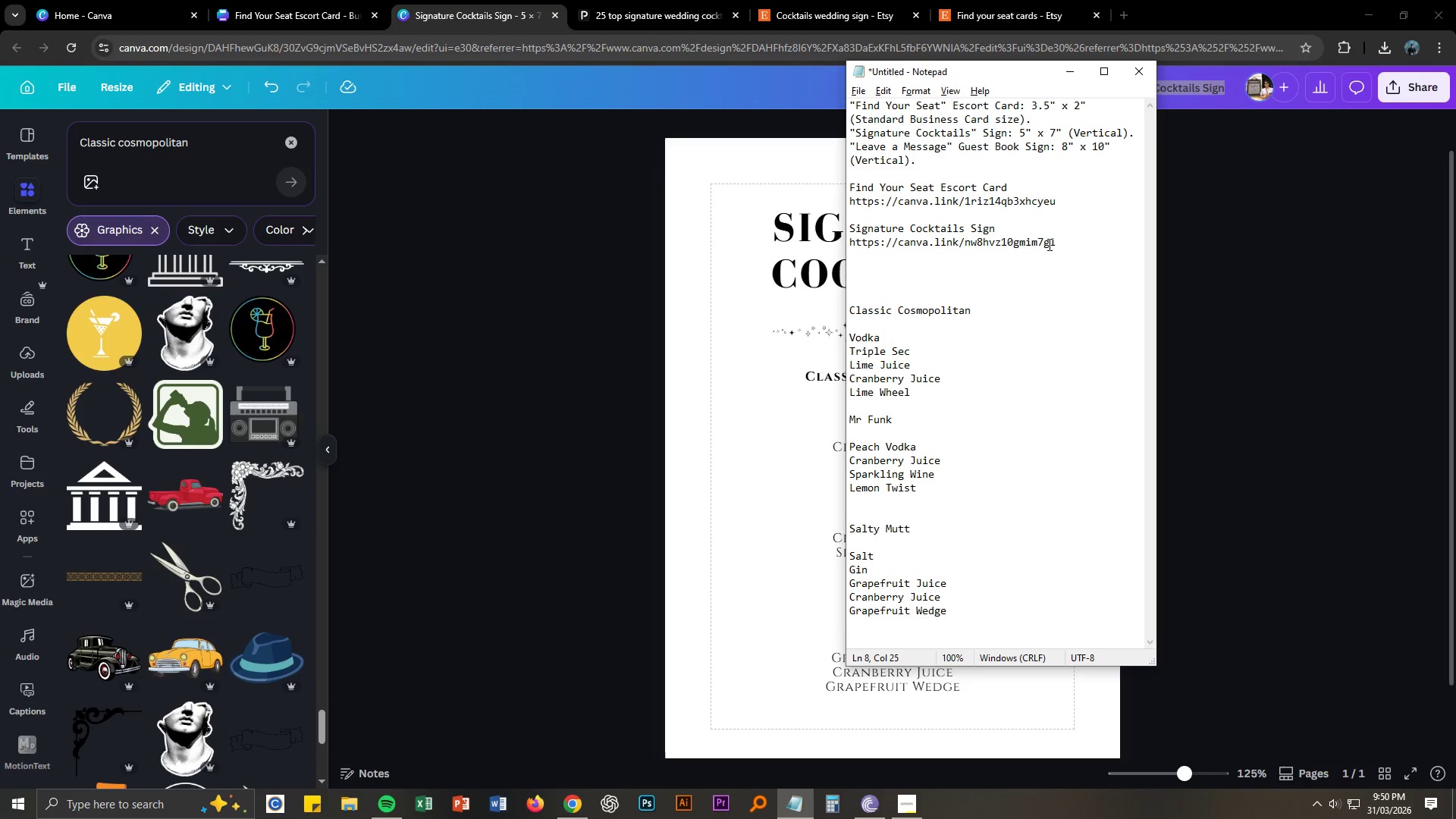 
left_click([1058, 244])
 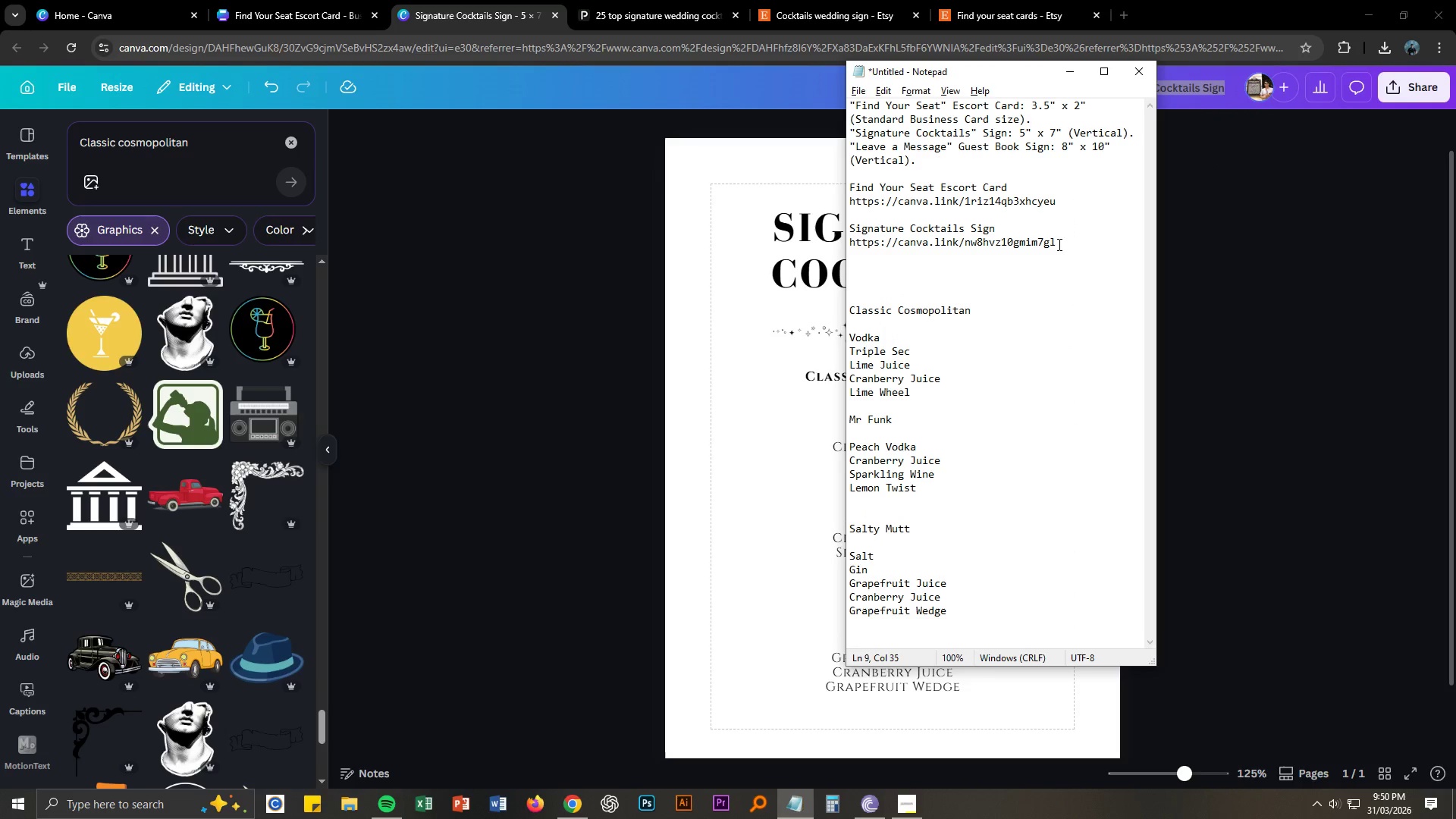 
key(ArrowUp)
 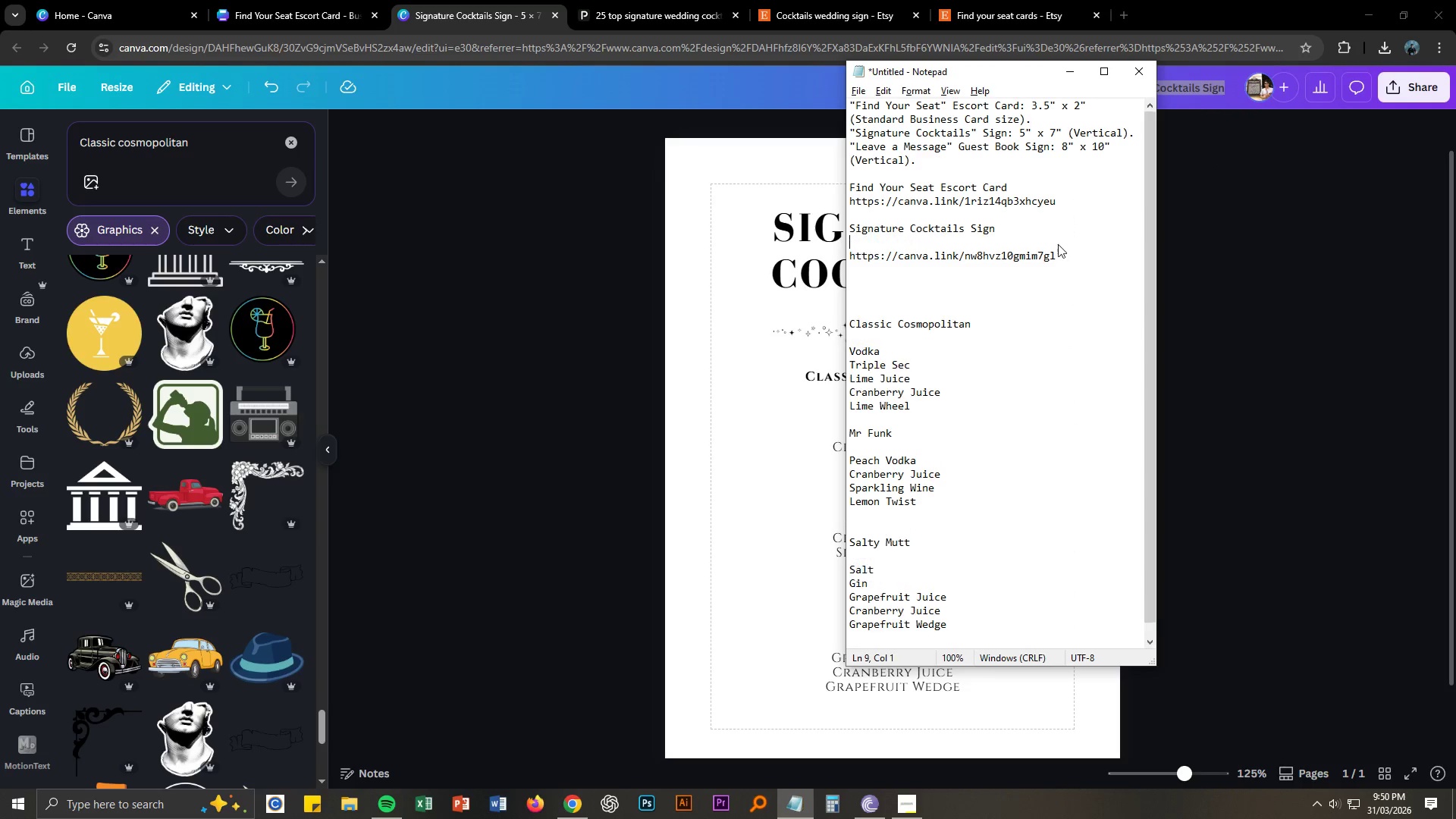 
key(Enter)
 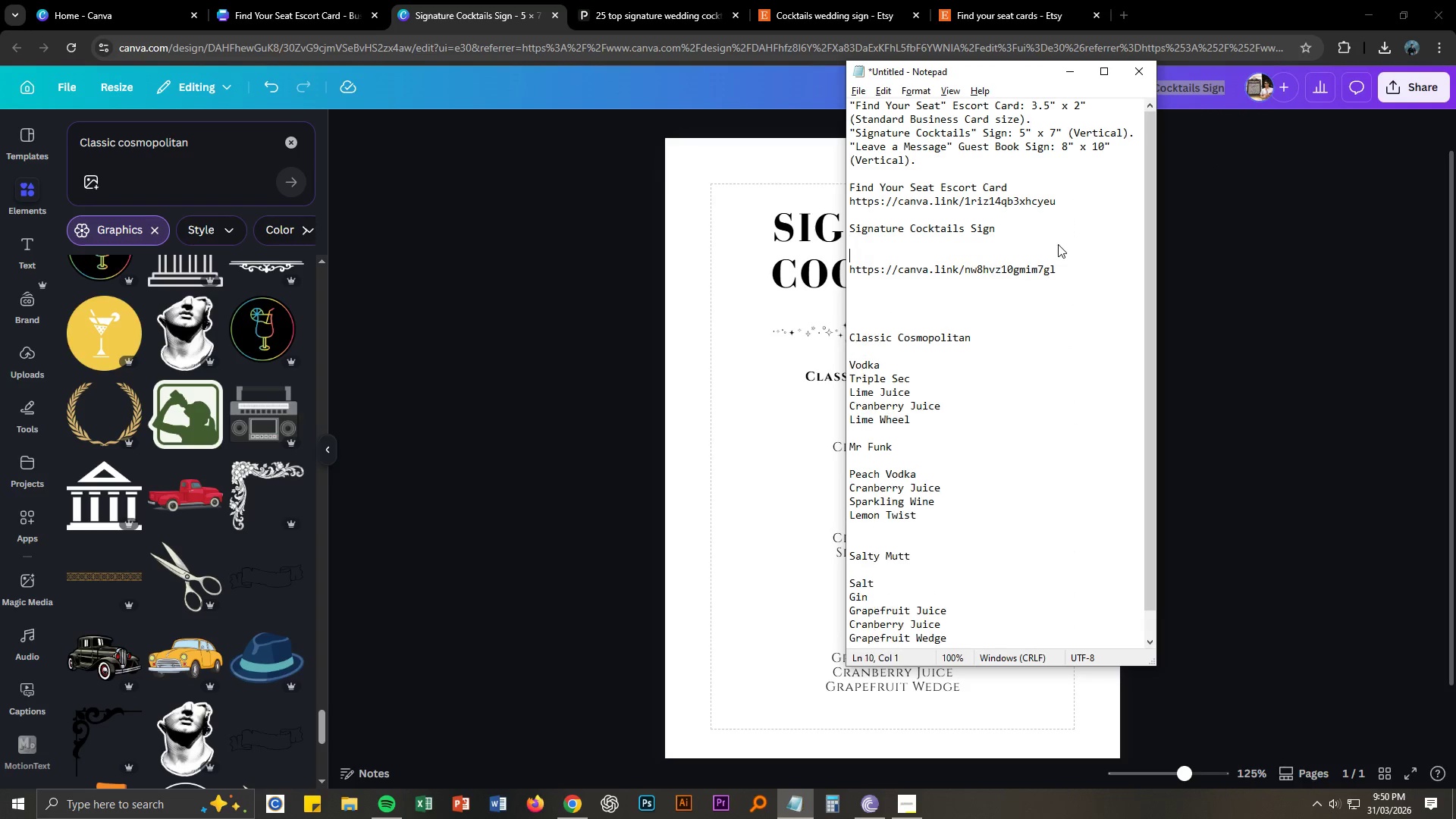 
key(Enter)
 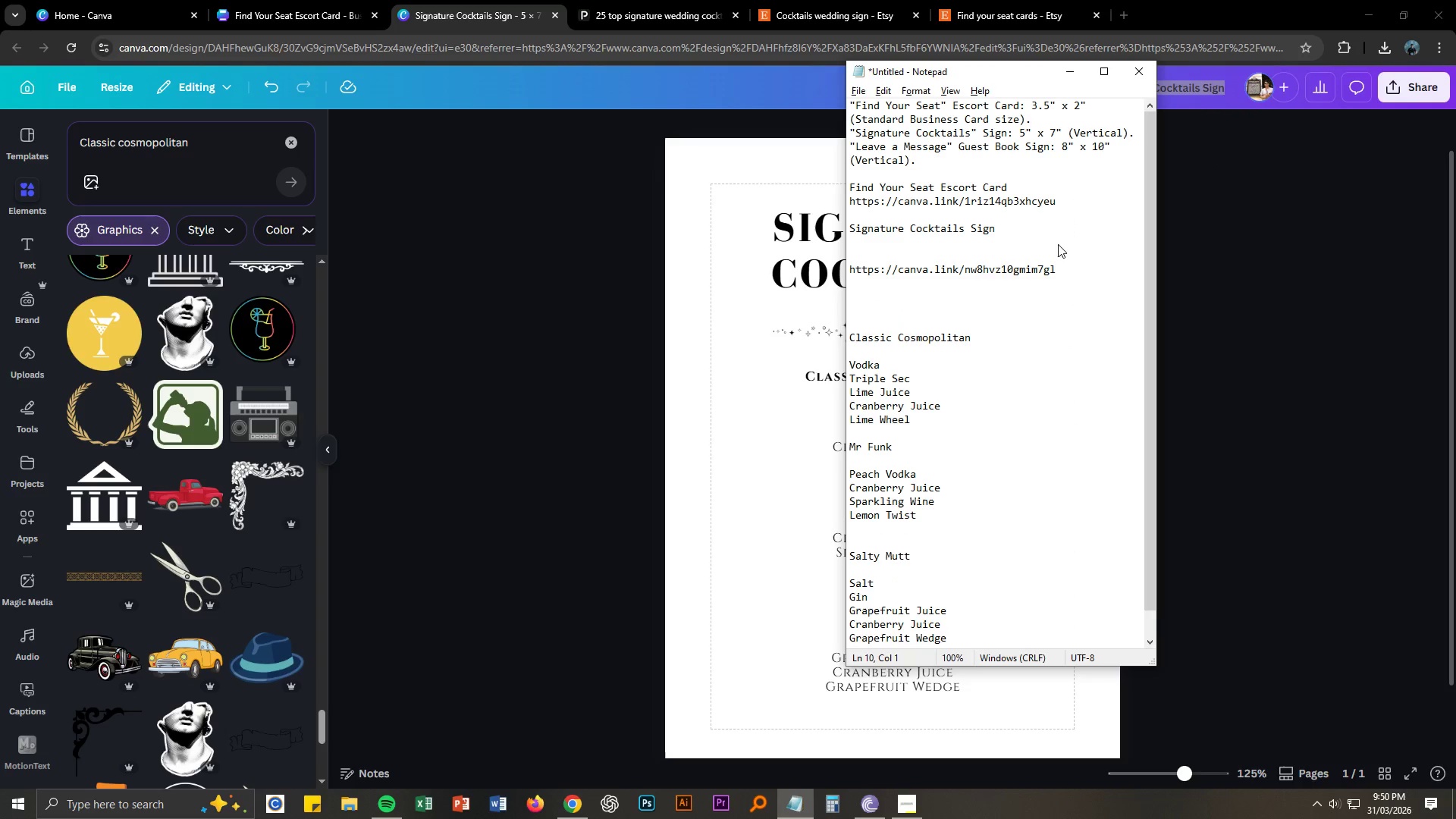 
key(Backspace)
 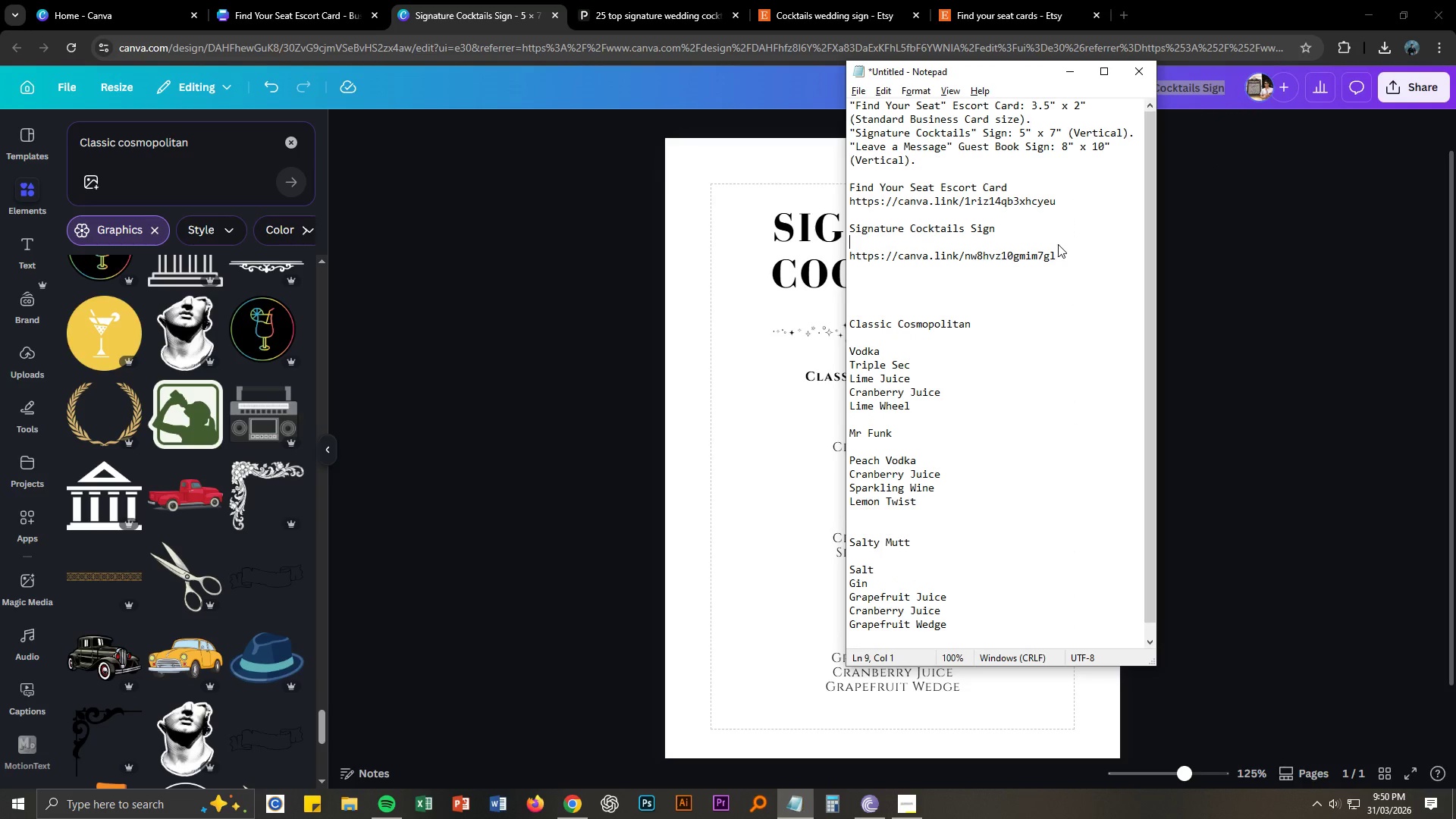 
key(Backspace)
 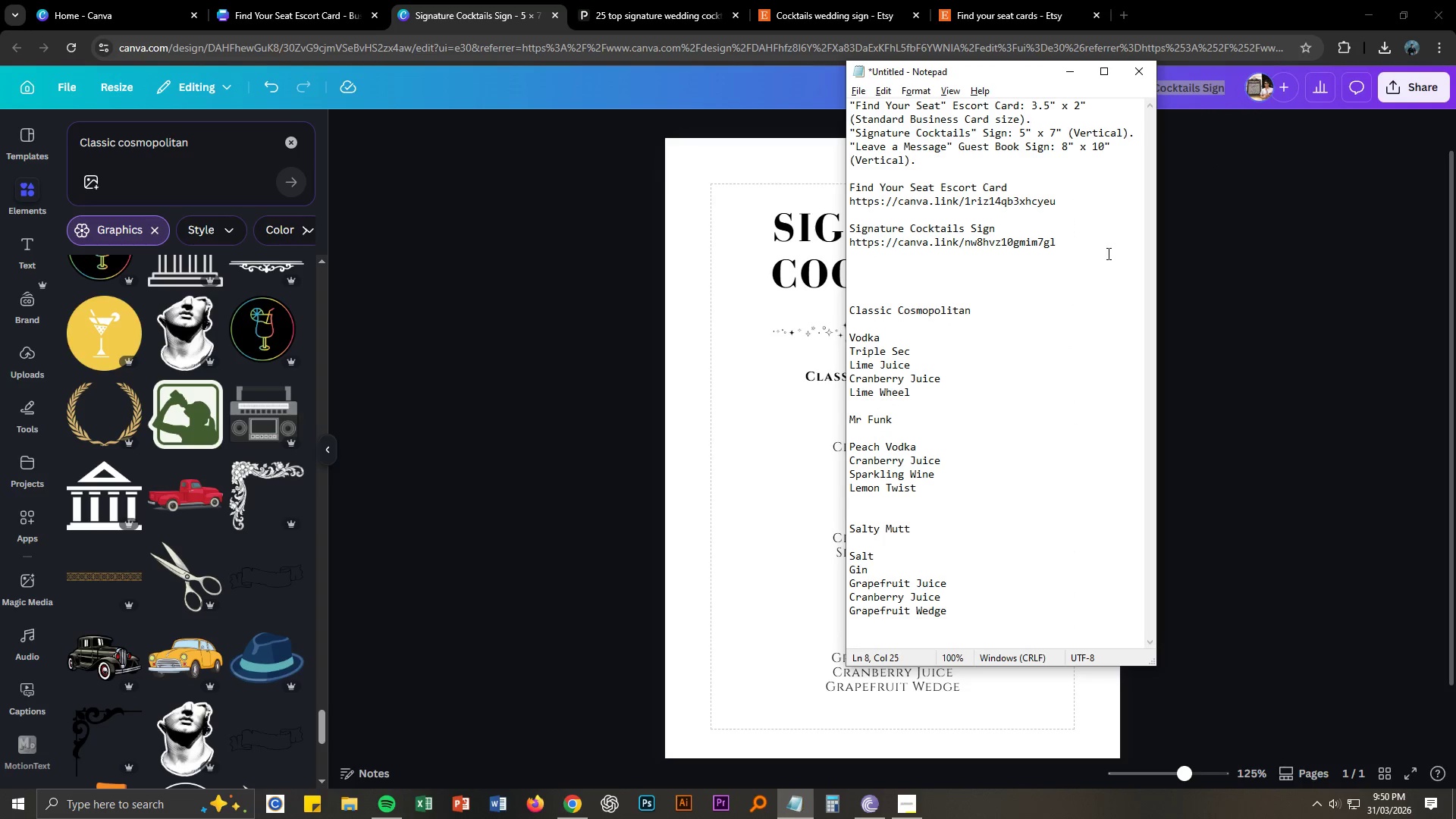 
left_click([1062, 243])
 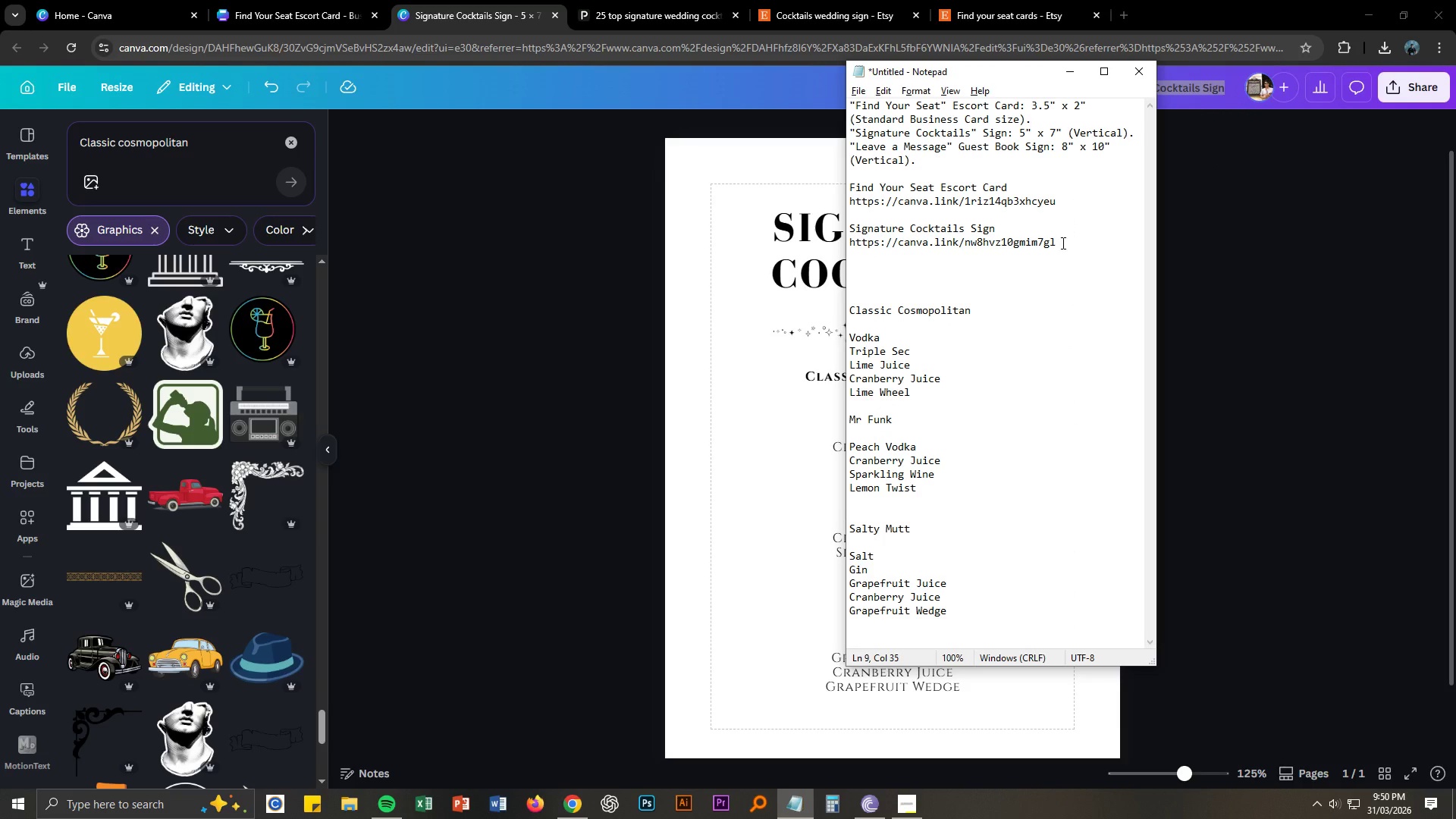 
key(Enter)
 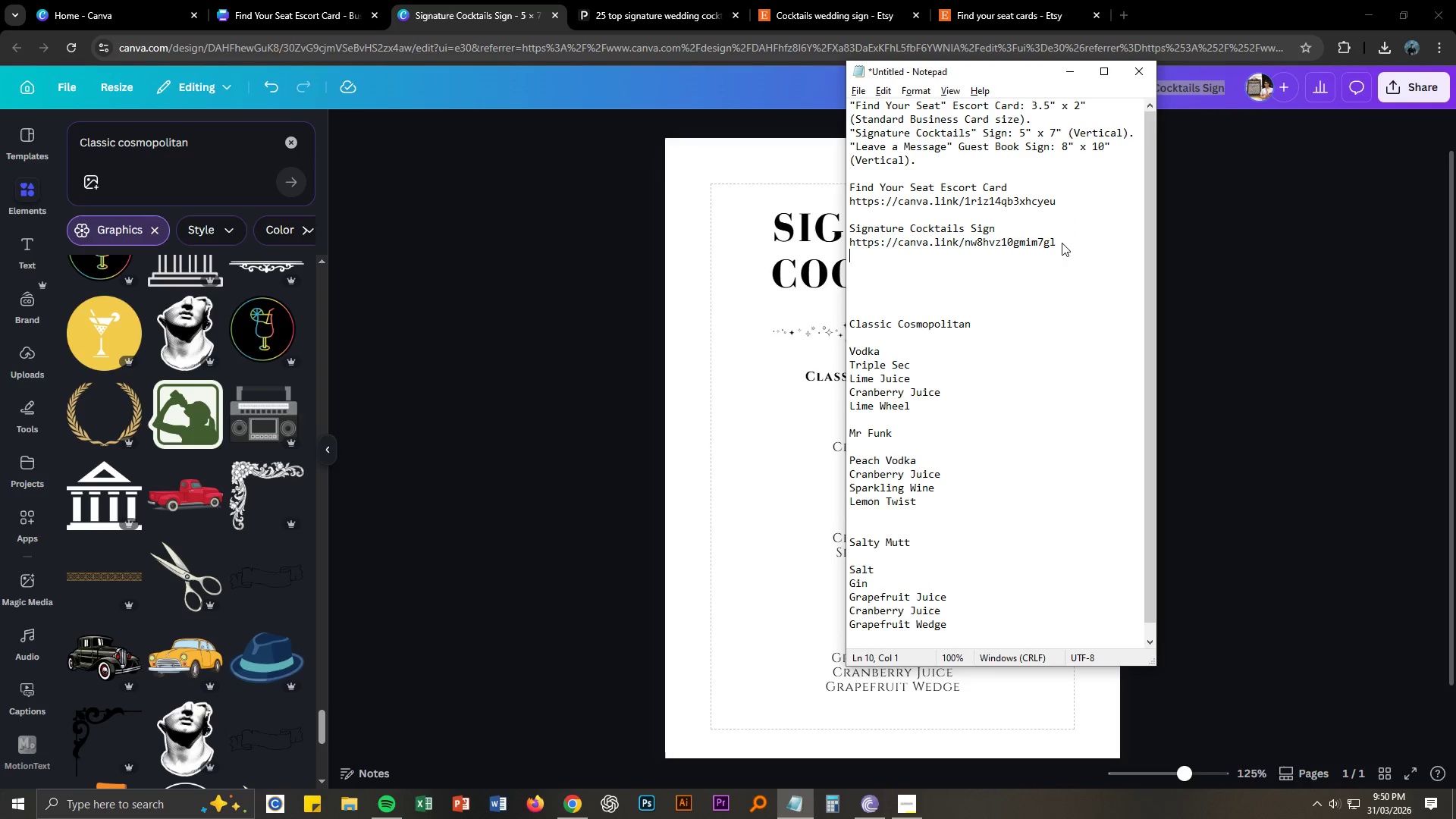 
key(Enter)
 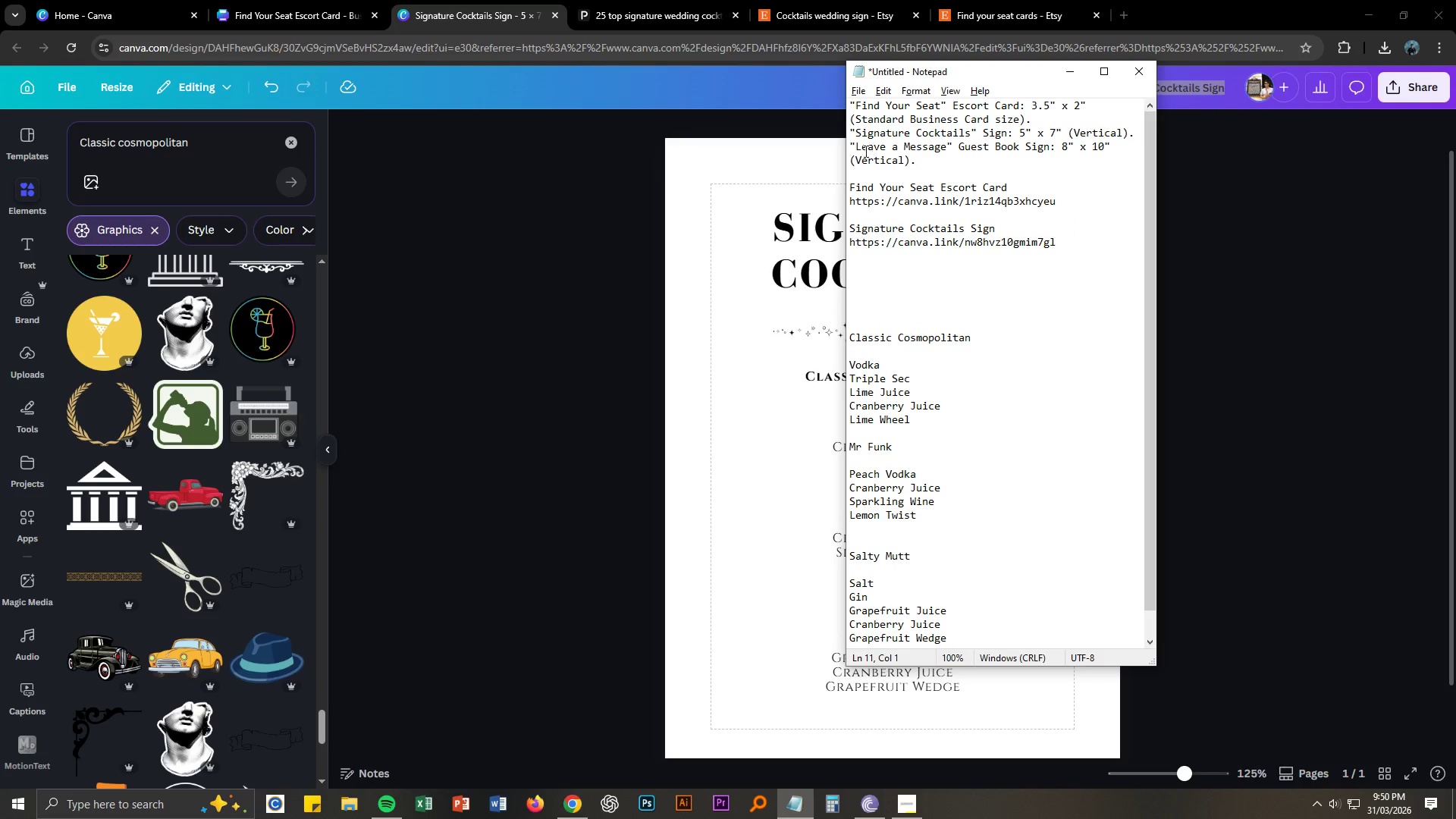 
left_click_drag(start_coordinate=[855, 148], to_coordinate=[1046, 146])
 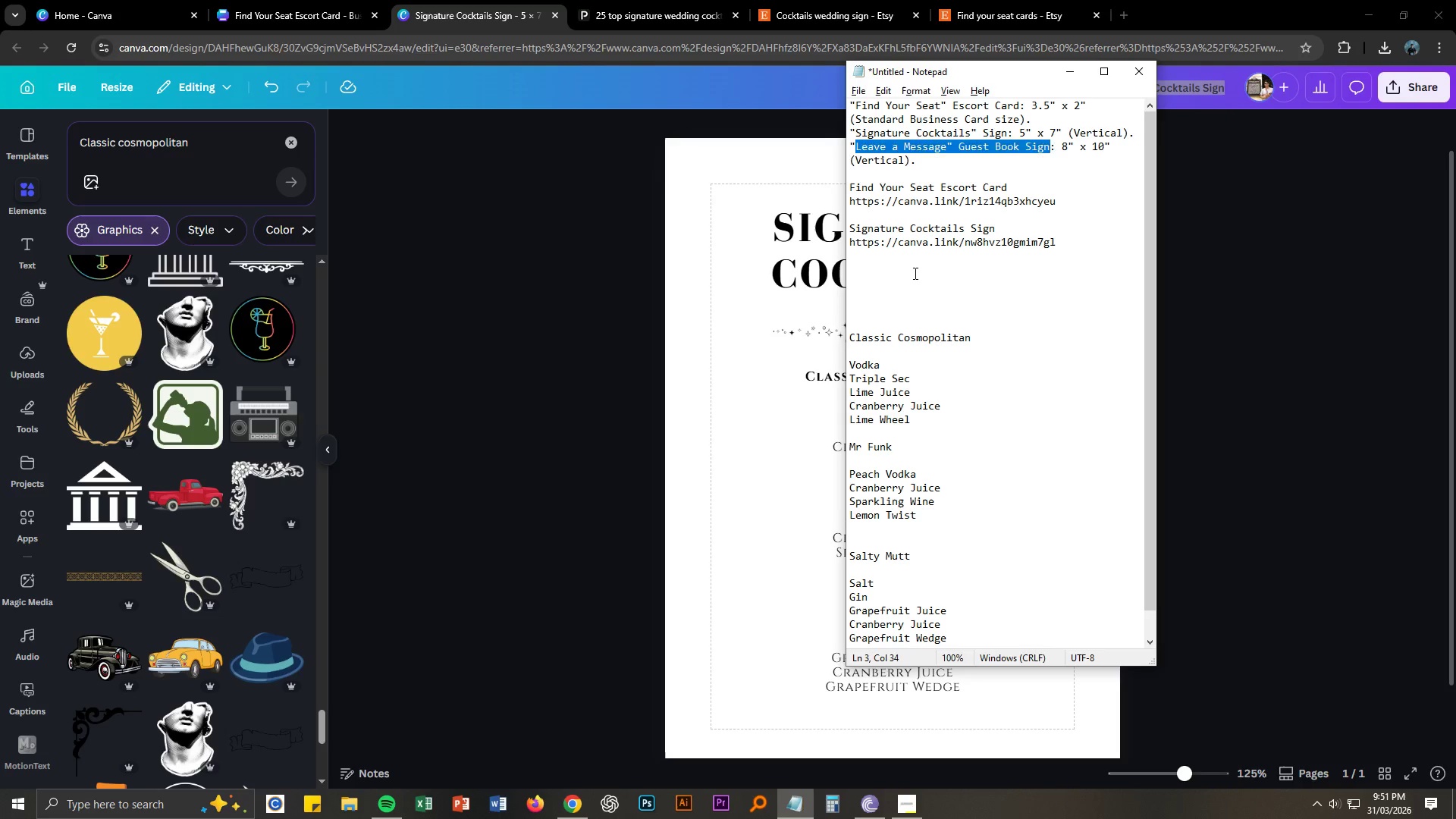 
key(Control+ControlLeft)
 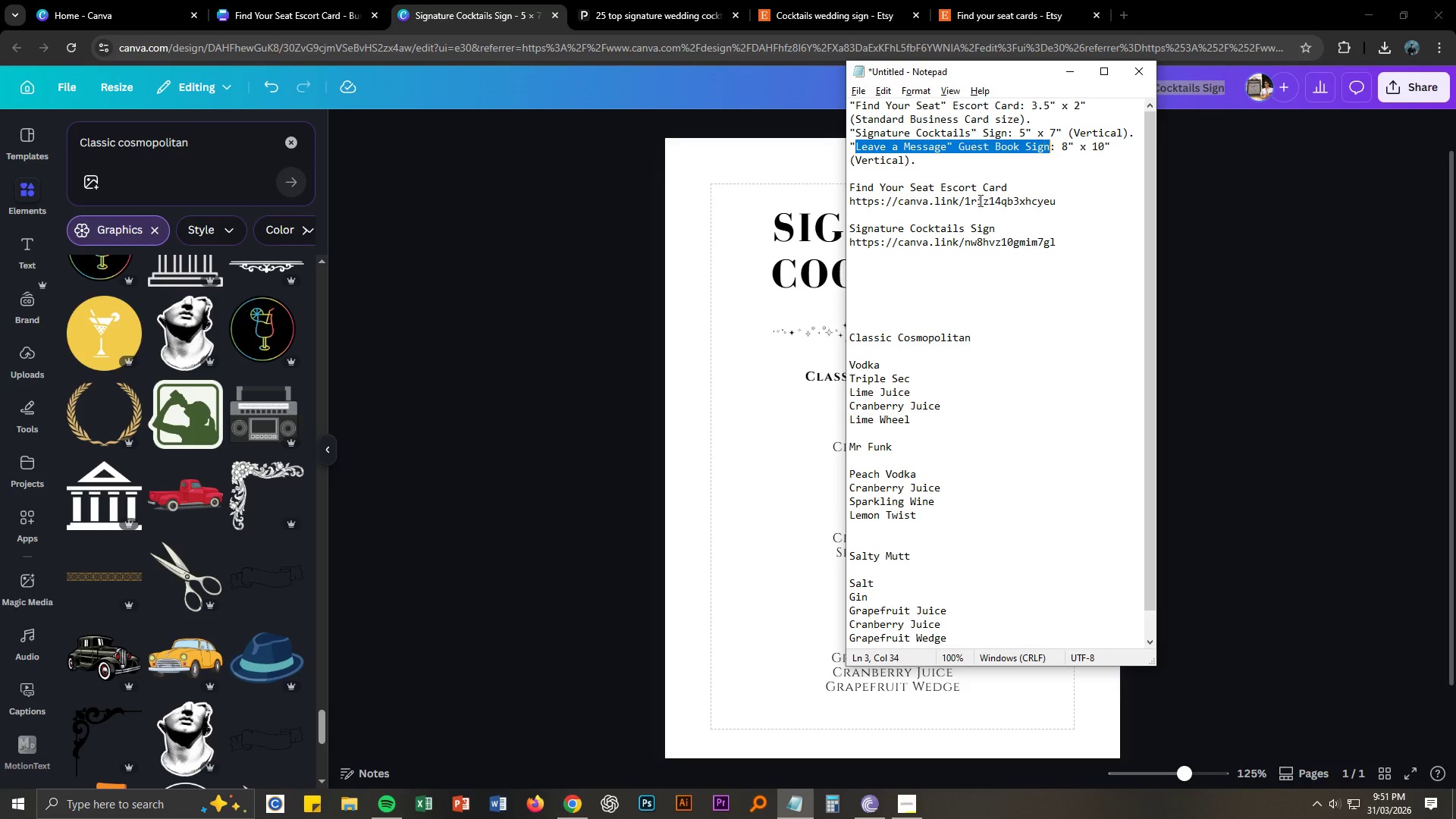 
key(Control+C)
 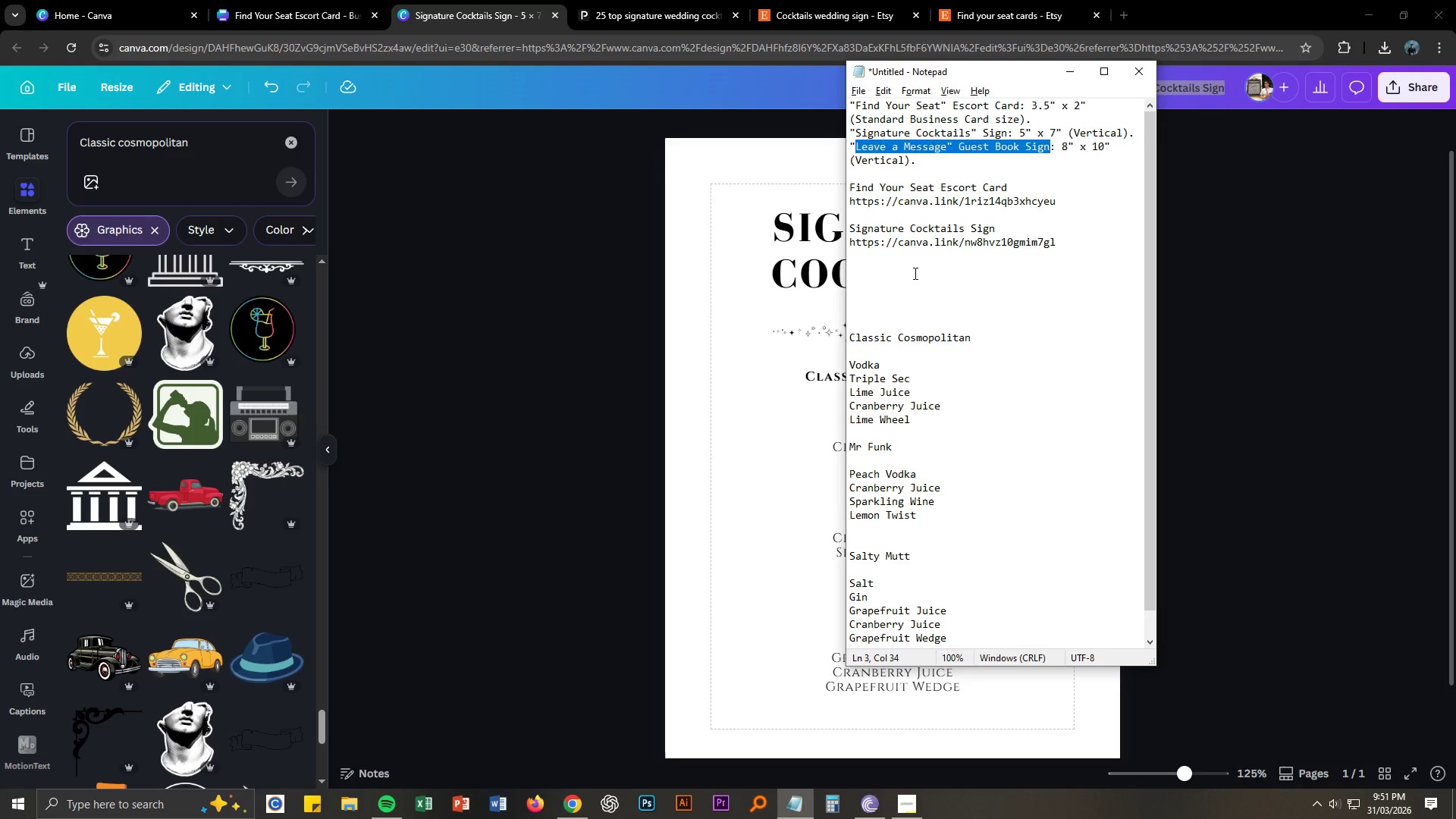 
left_click([914, 273])
 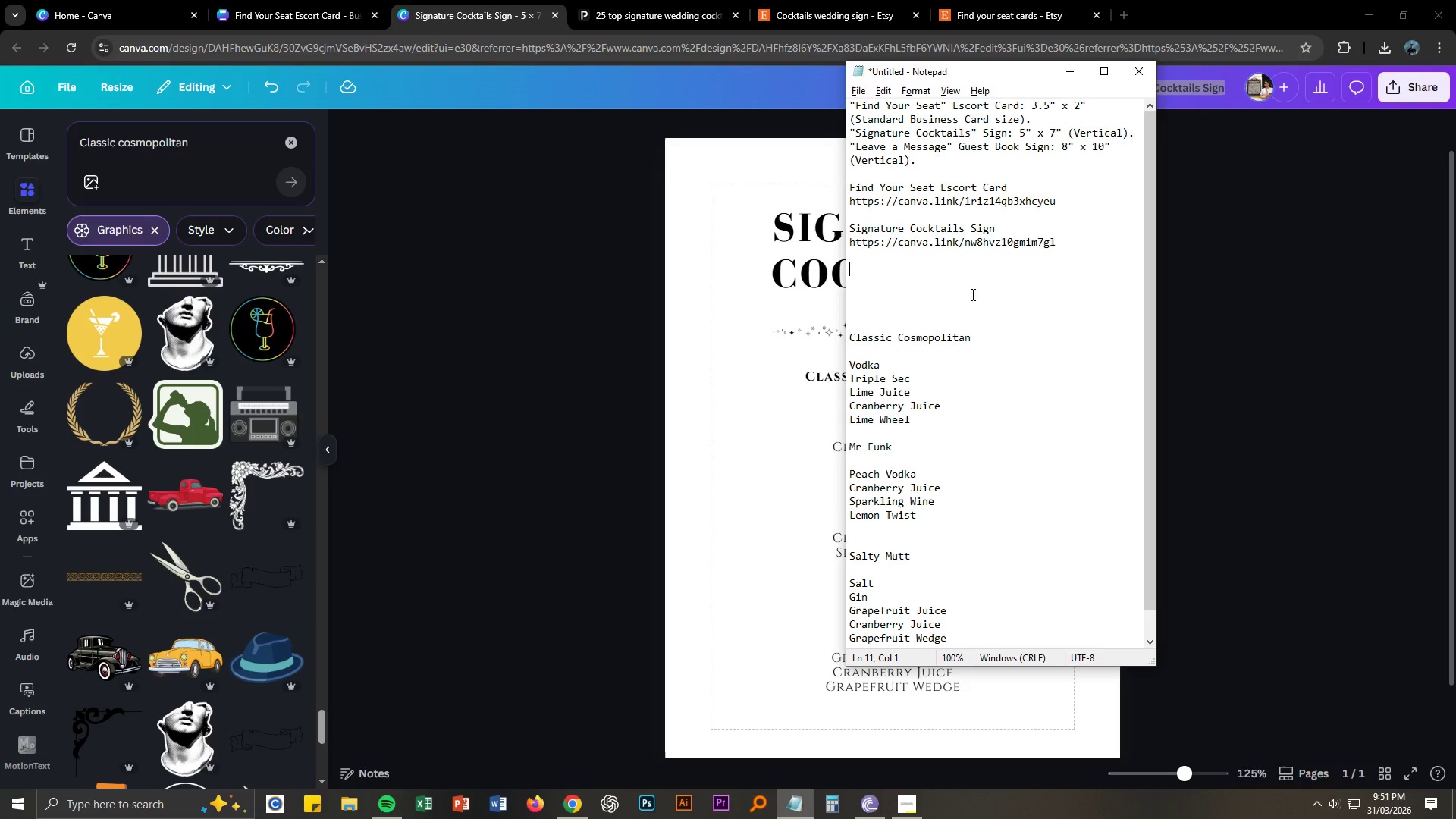 
key(Control+ControlLeft)
 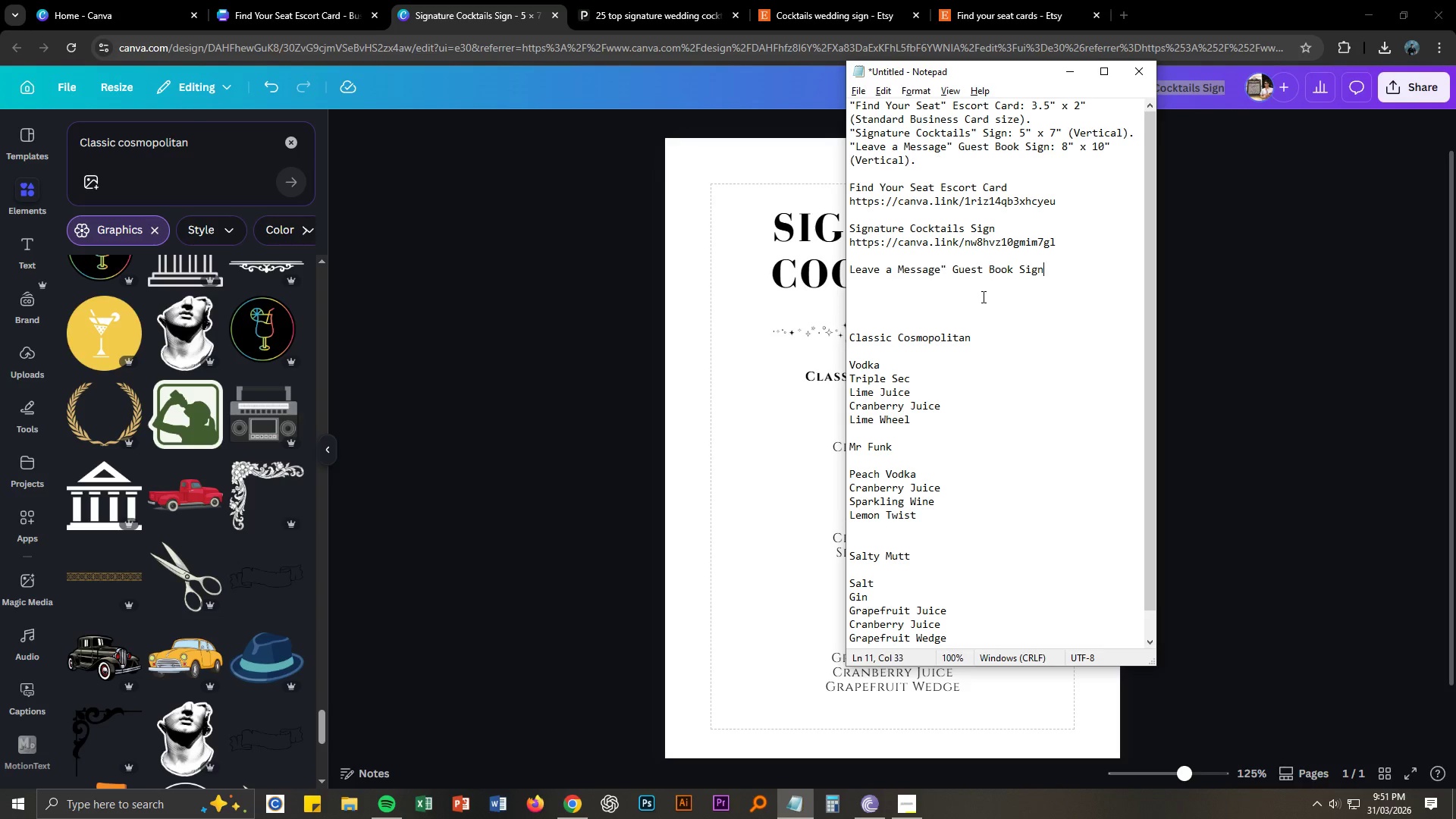 
key(Control+V)
 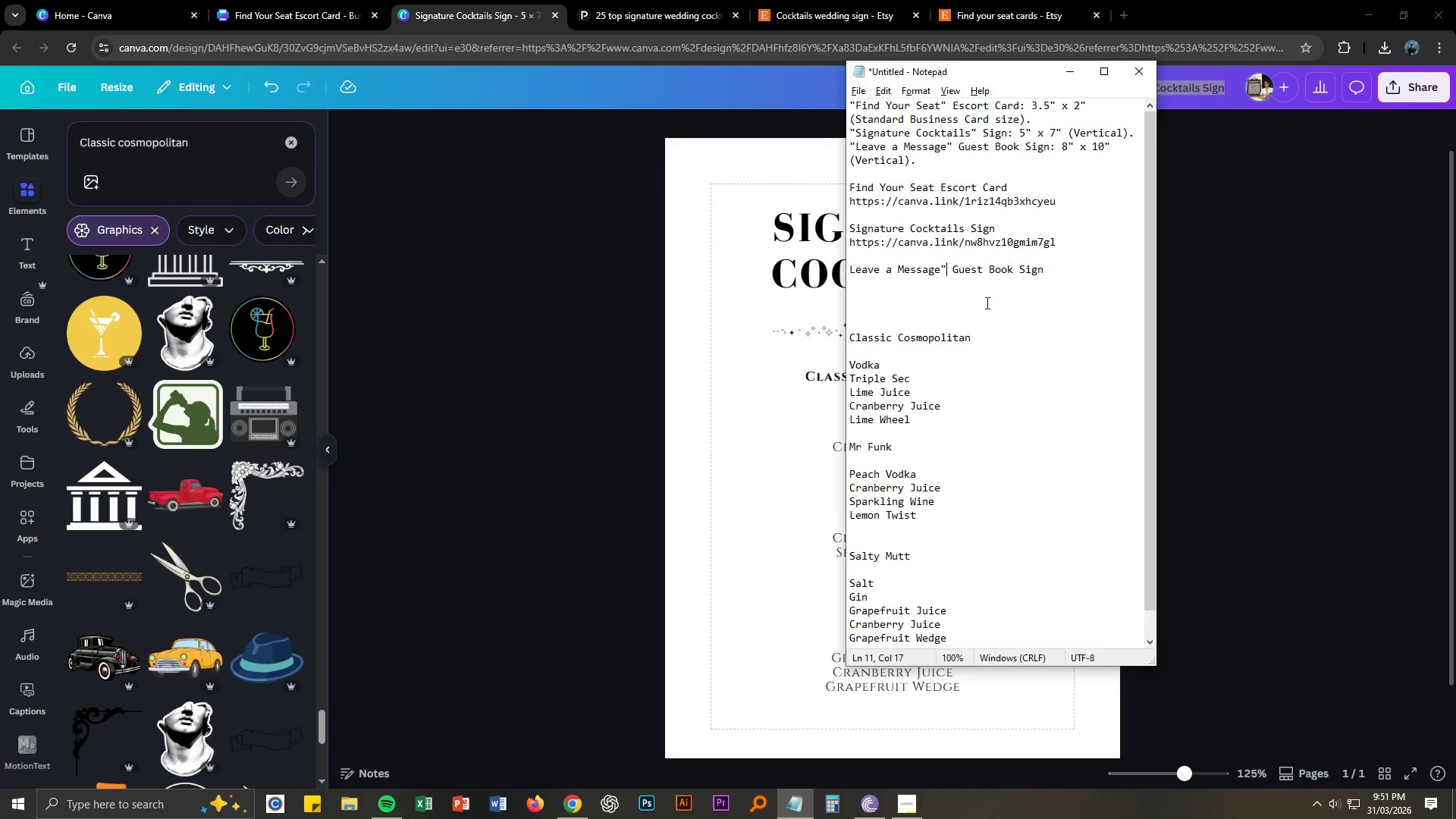 
key(Backspace)
 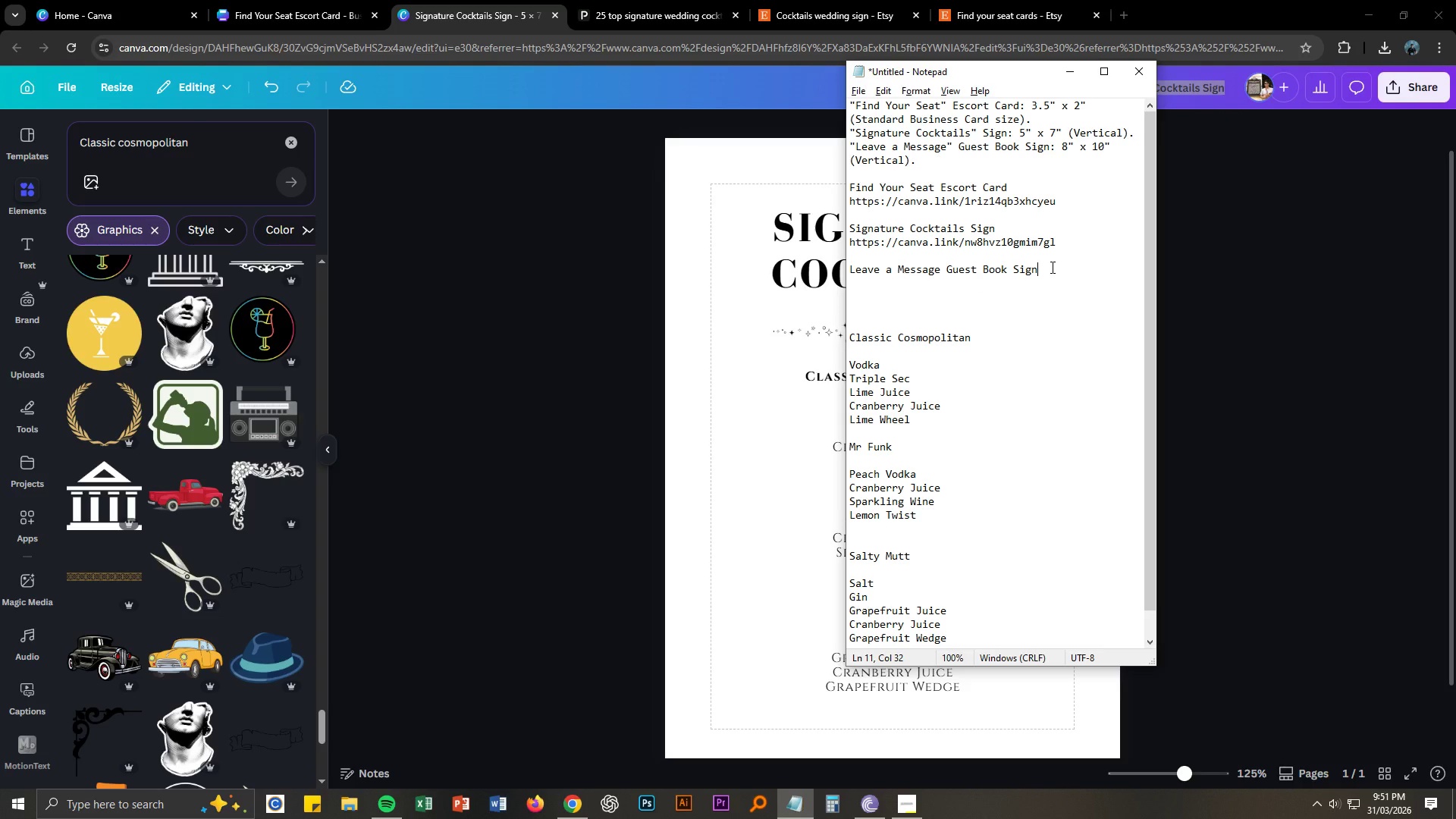 
key(Enter)
 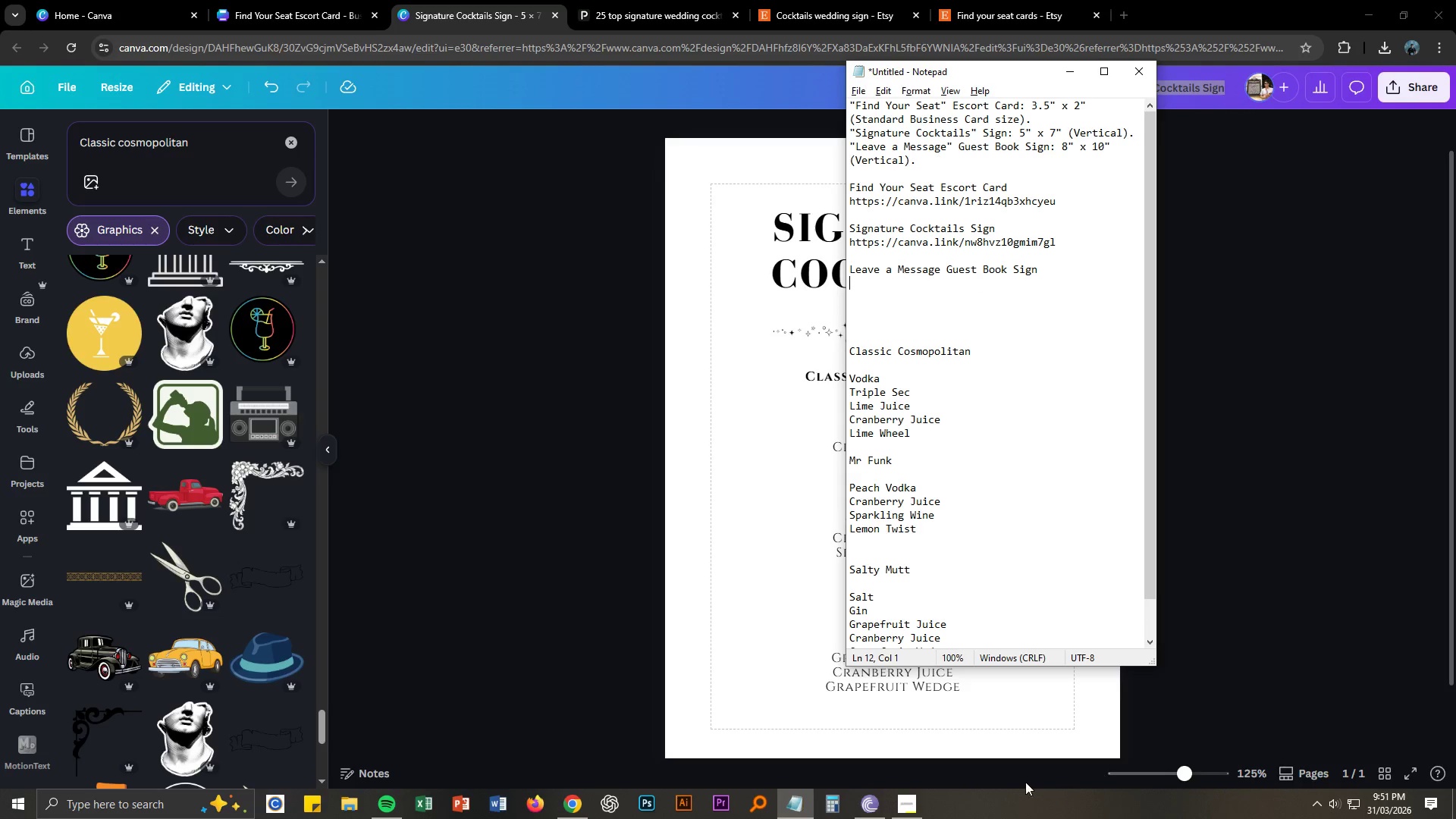 
left_click([906, 805])